 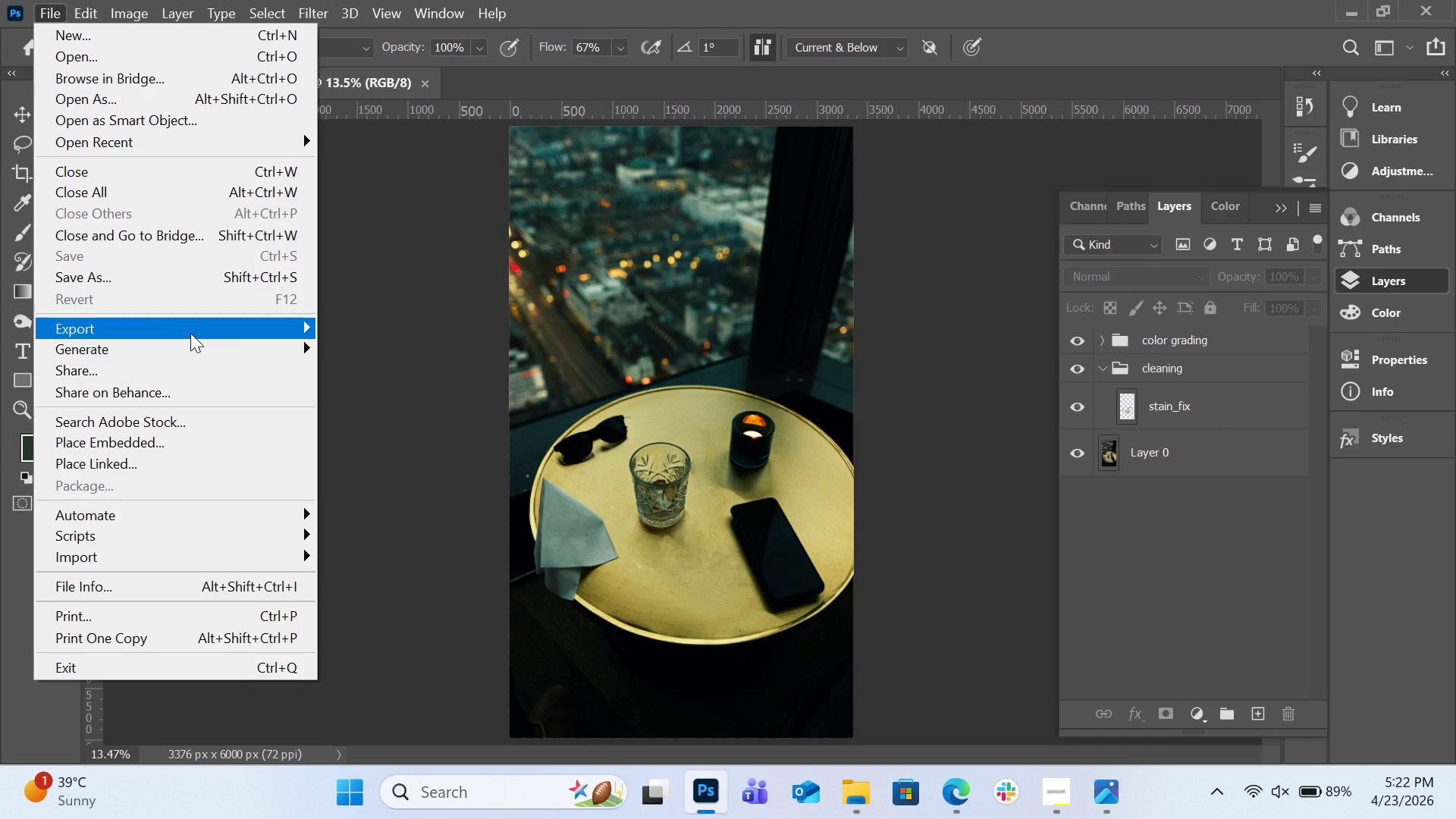 
left_click([424, 402])
 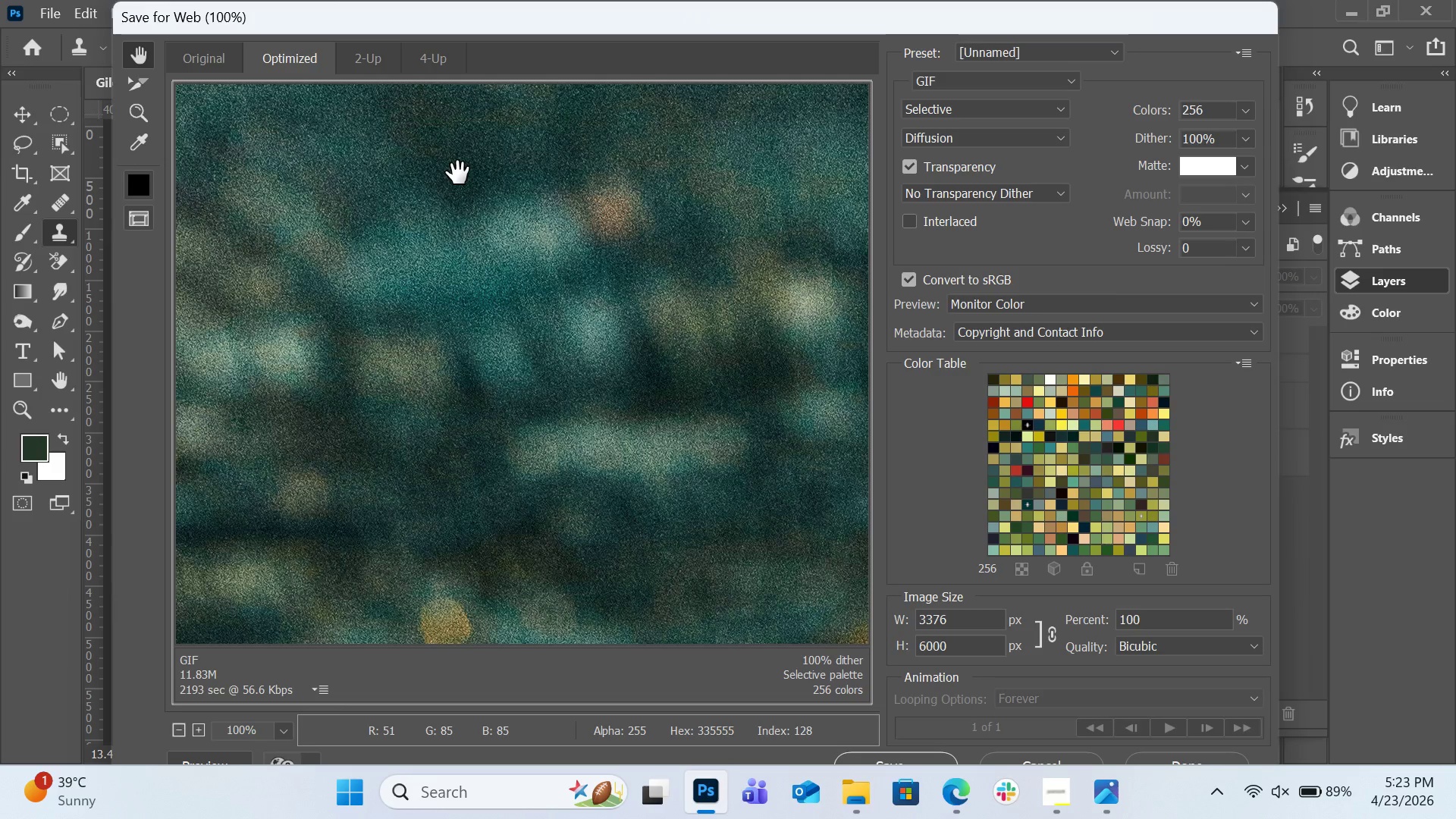 
wait(14.66)
 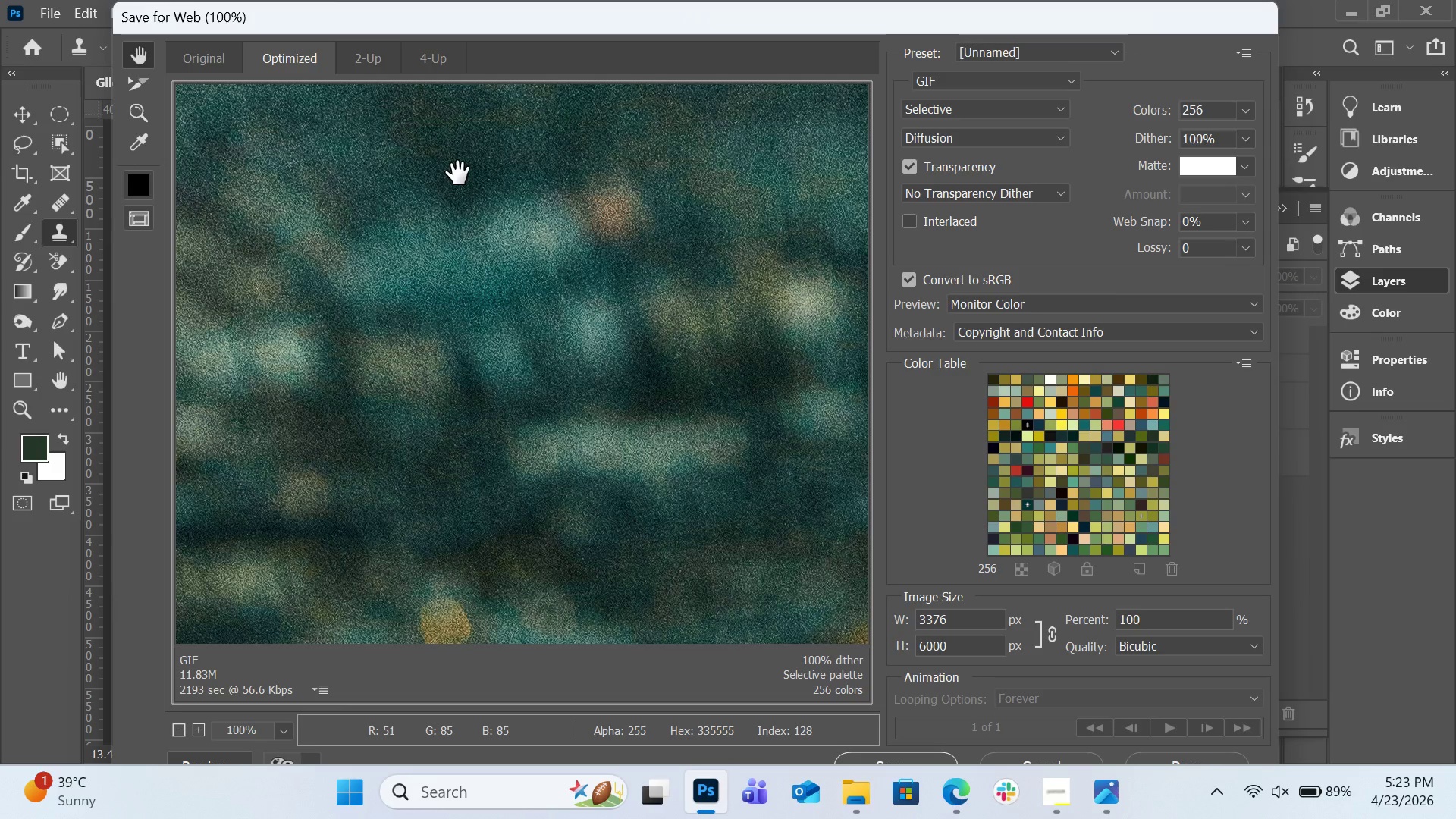 
left_click([1063, 86])
 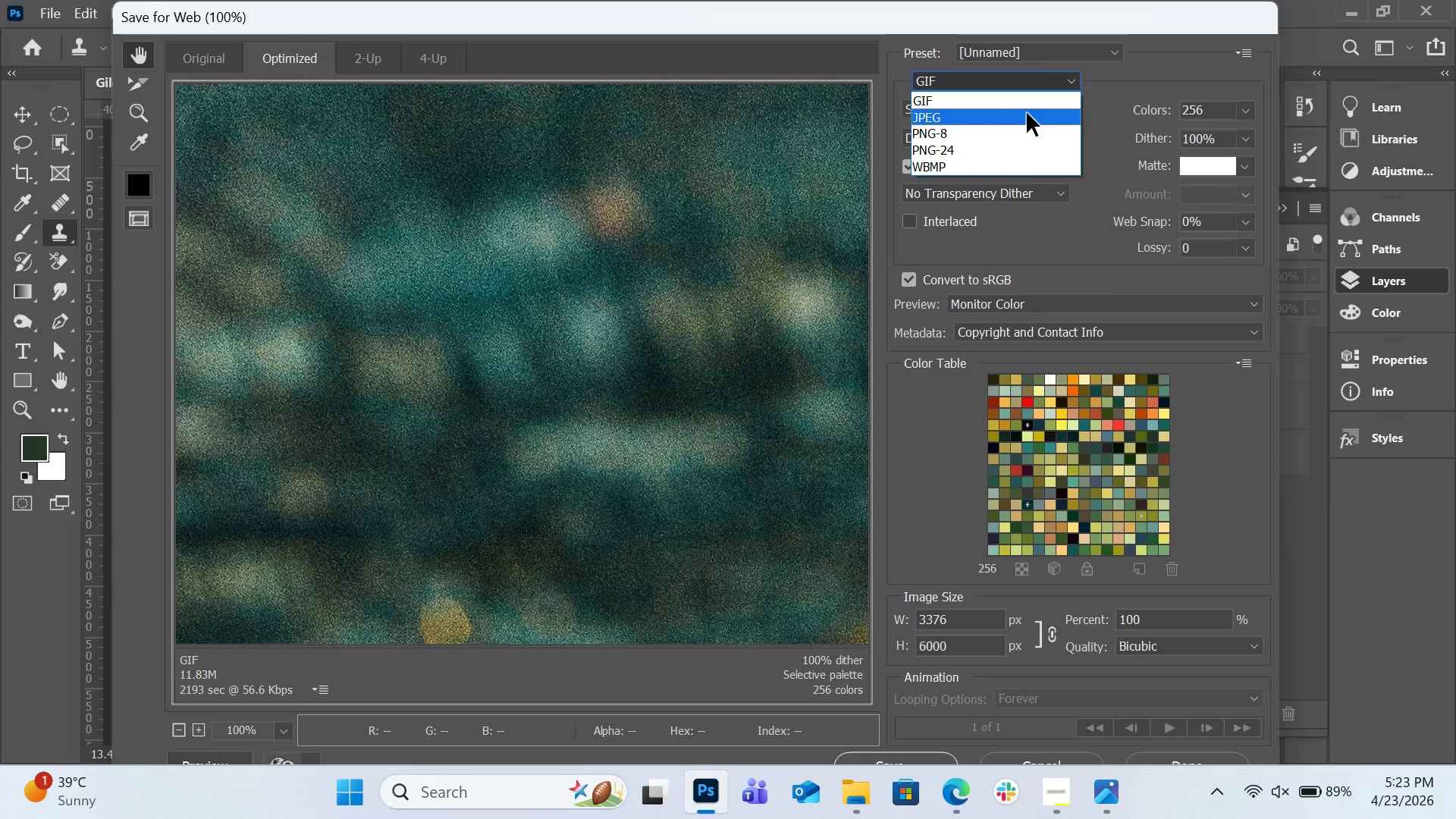 
left_click([1026, 116])
 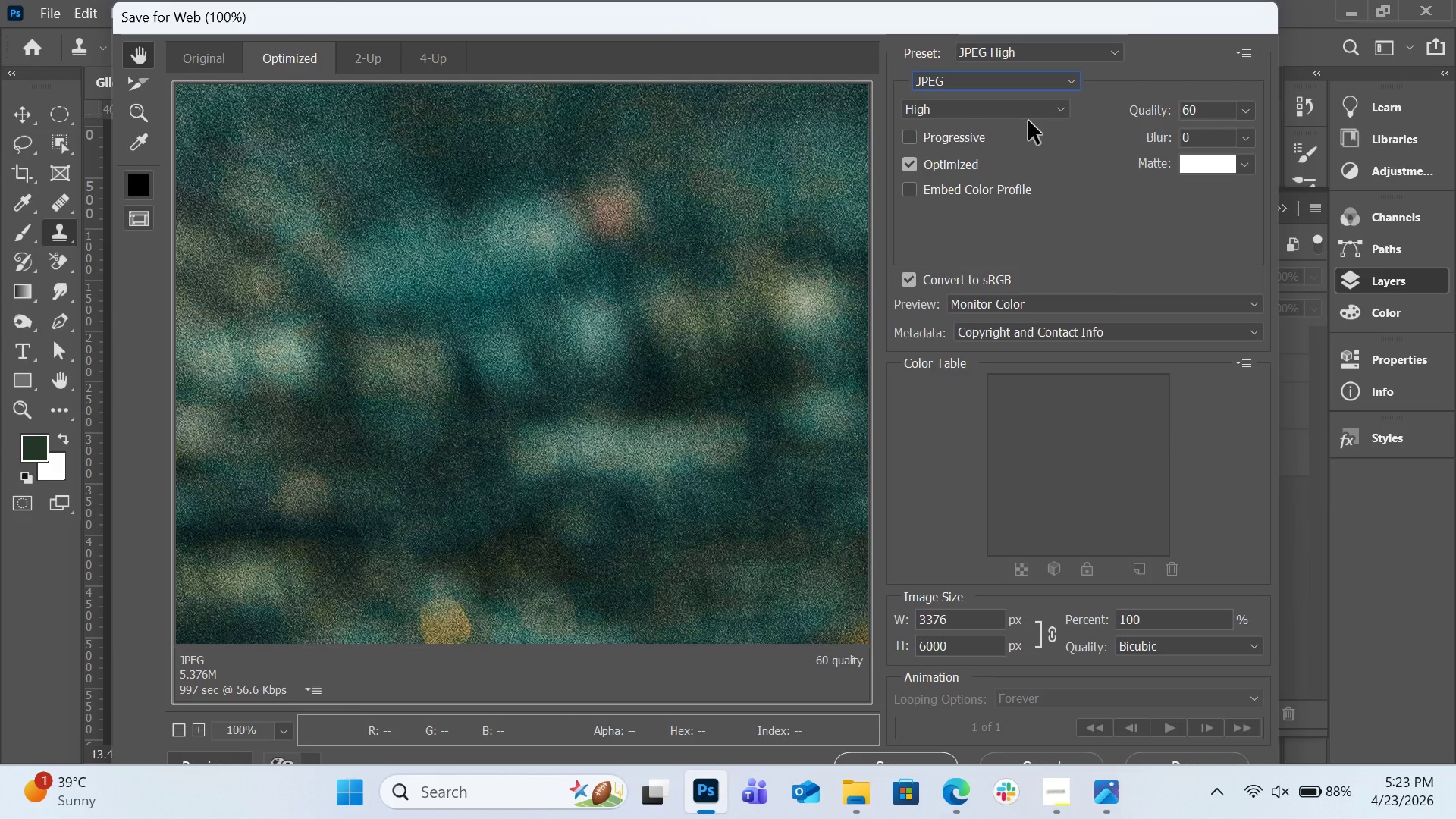 
wait(6.7)
 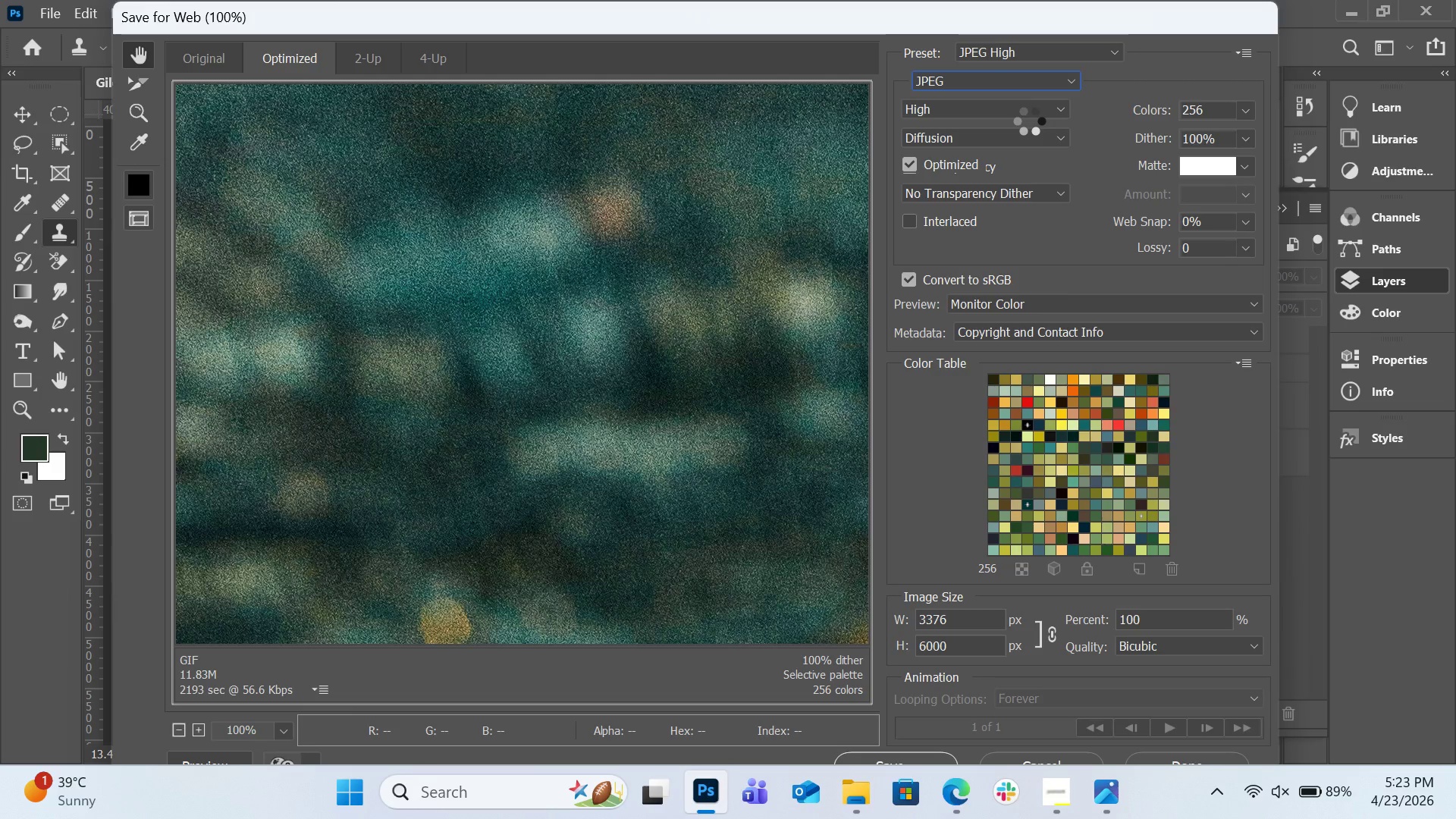 
left_click([954, 648])
 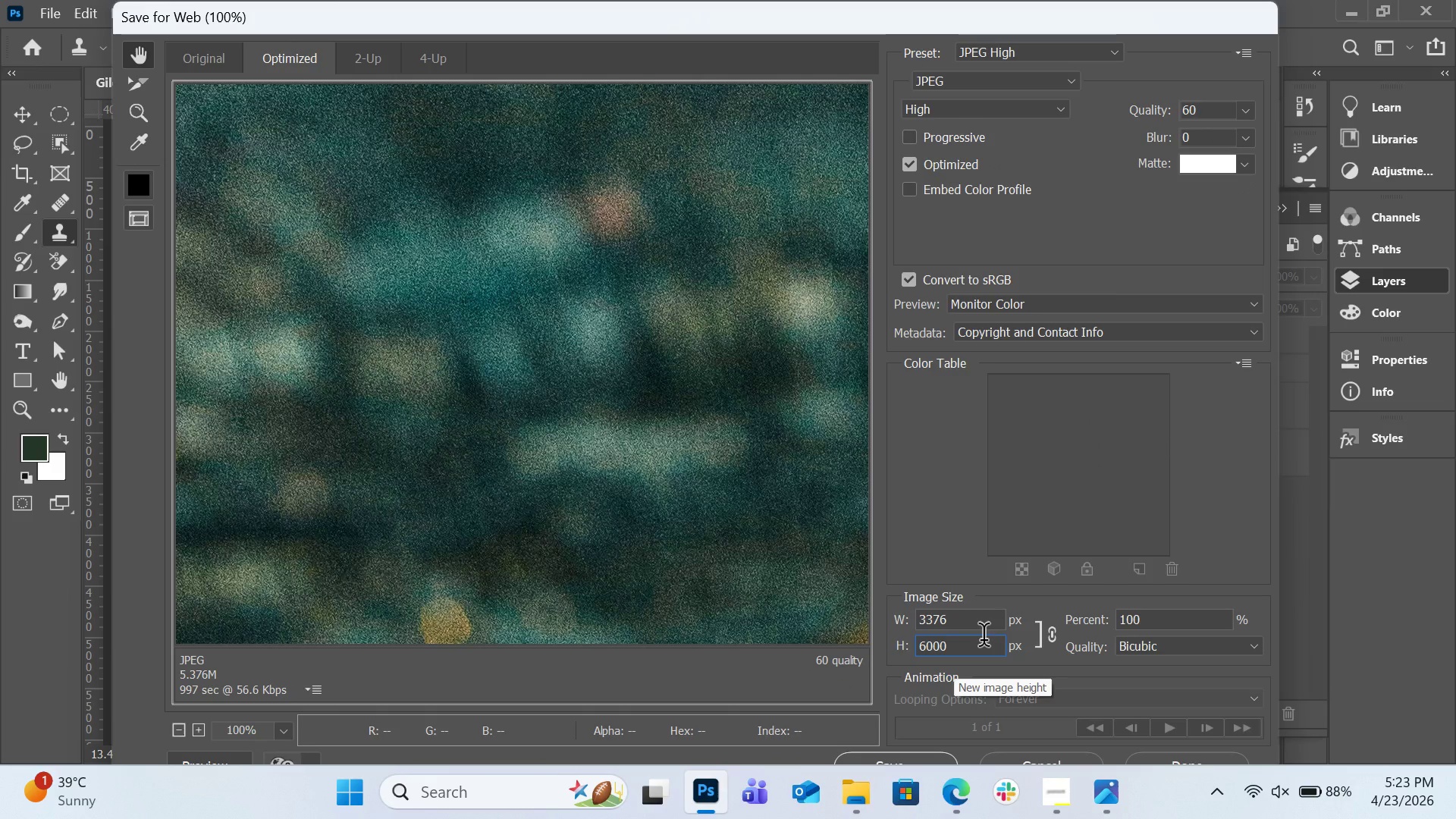 
key(Backspace)
key(Backspace)
key(Backspace)
key(Backspace)
type(2048)
 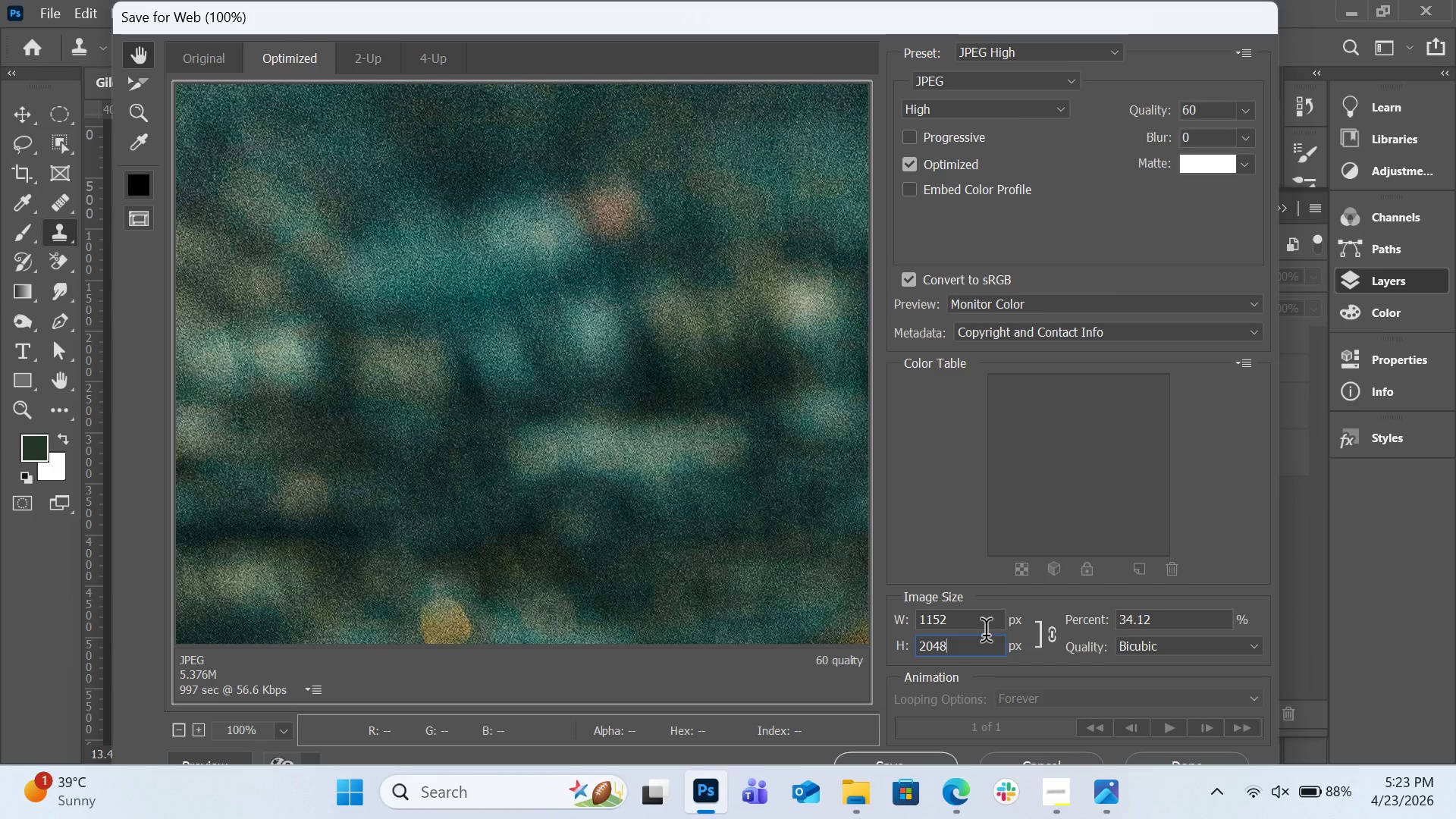 
scroll: coordinate [992, 627], scroll_direction: down, amount: 2.0
 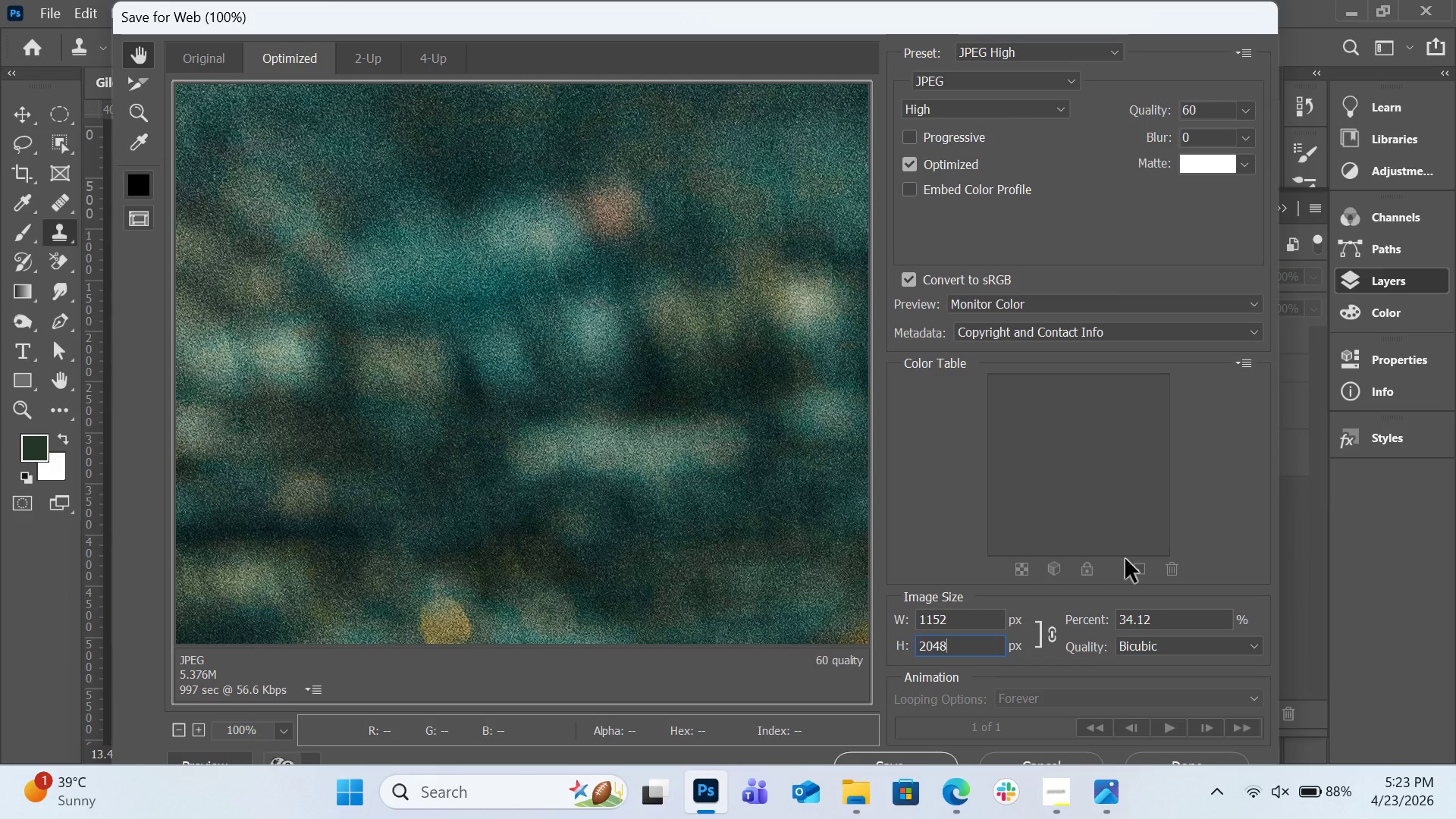 
mouse_move([1228, 470])
 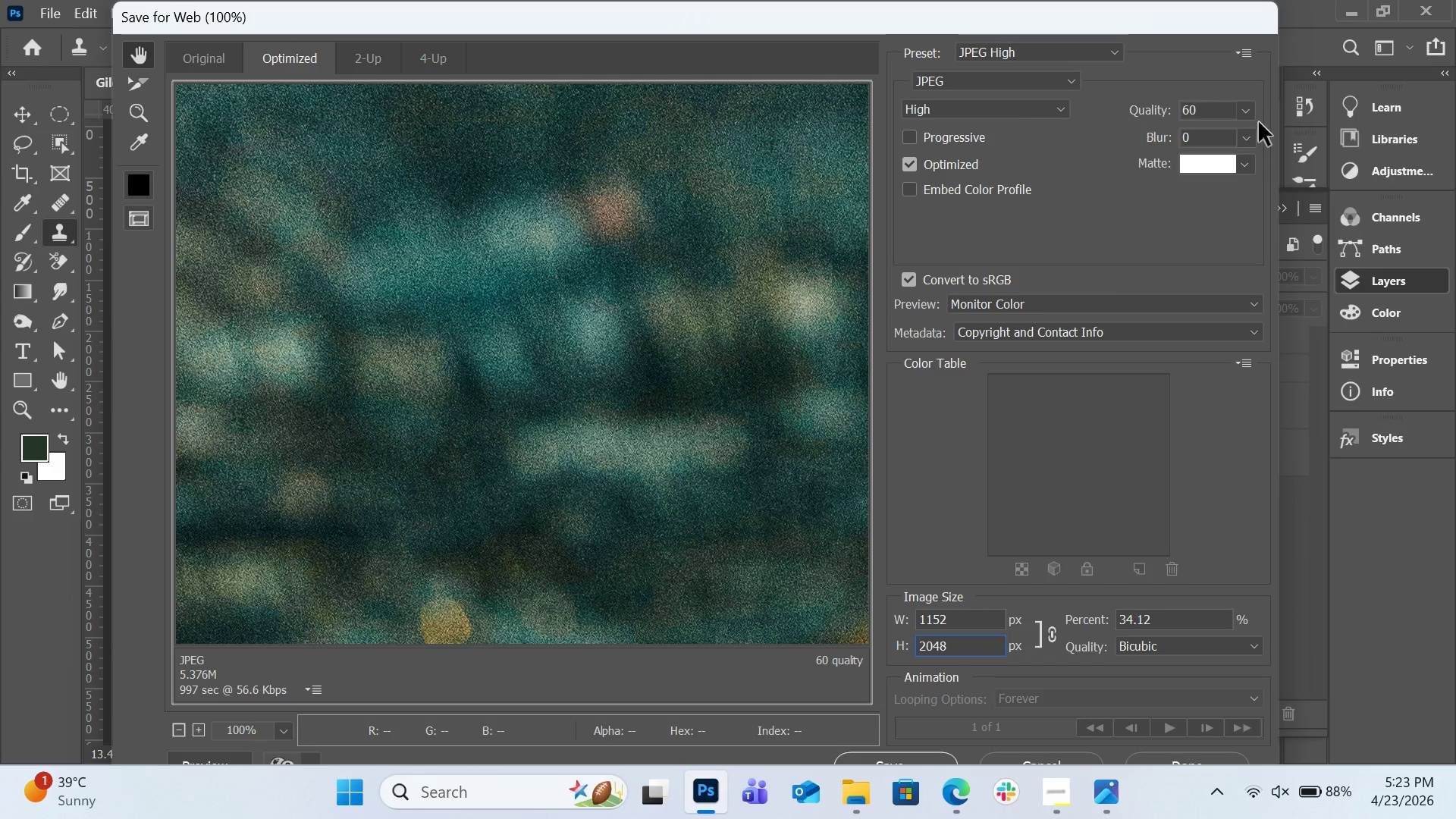 
left_click([1254, 115])
 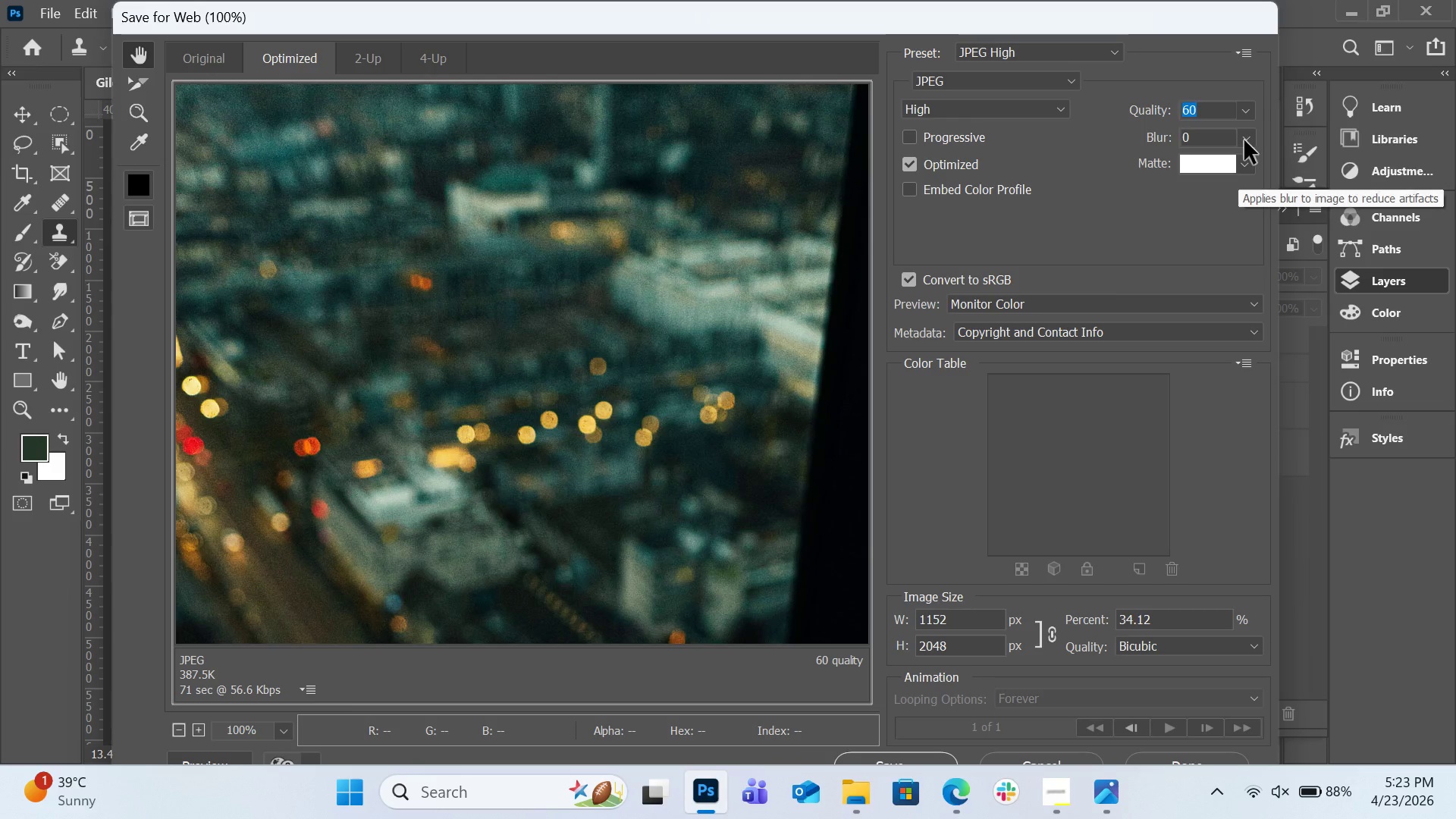 
left_click([1253, 117])
 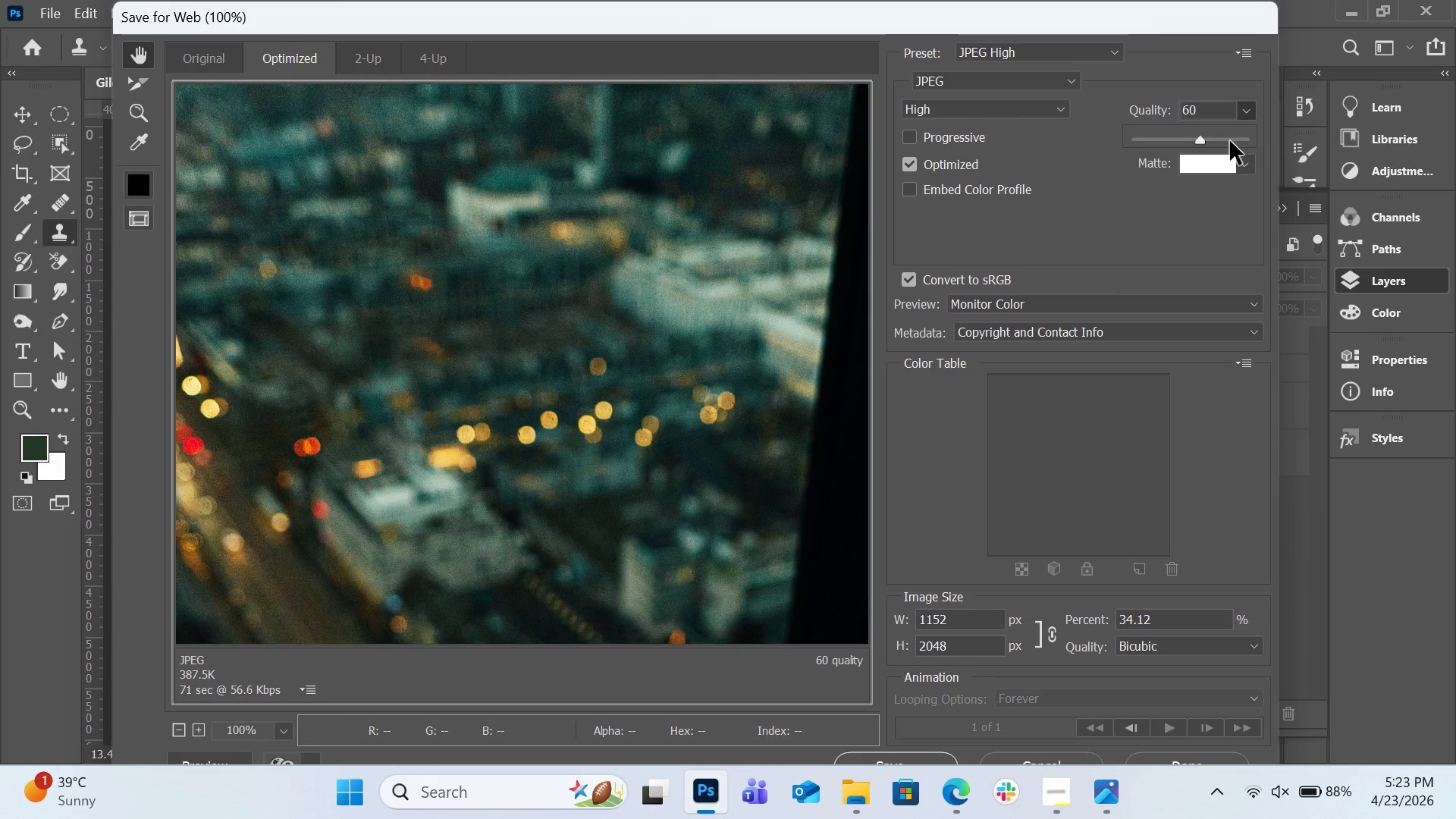 
left_click([1230, 141])
 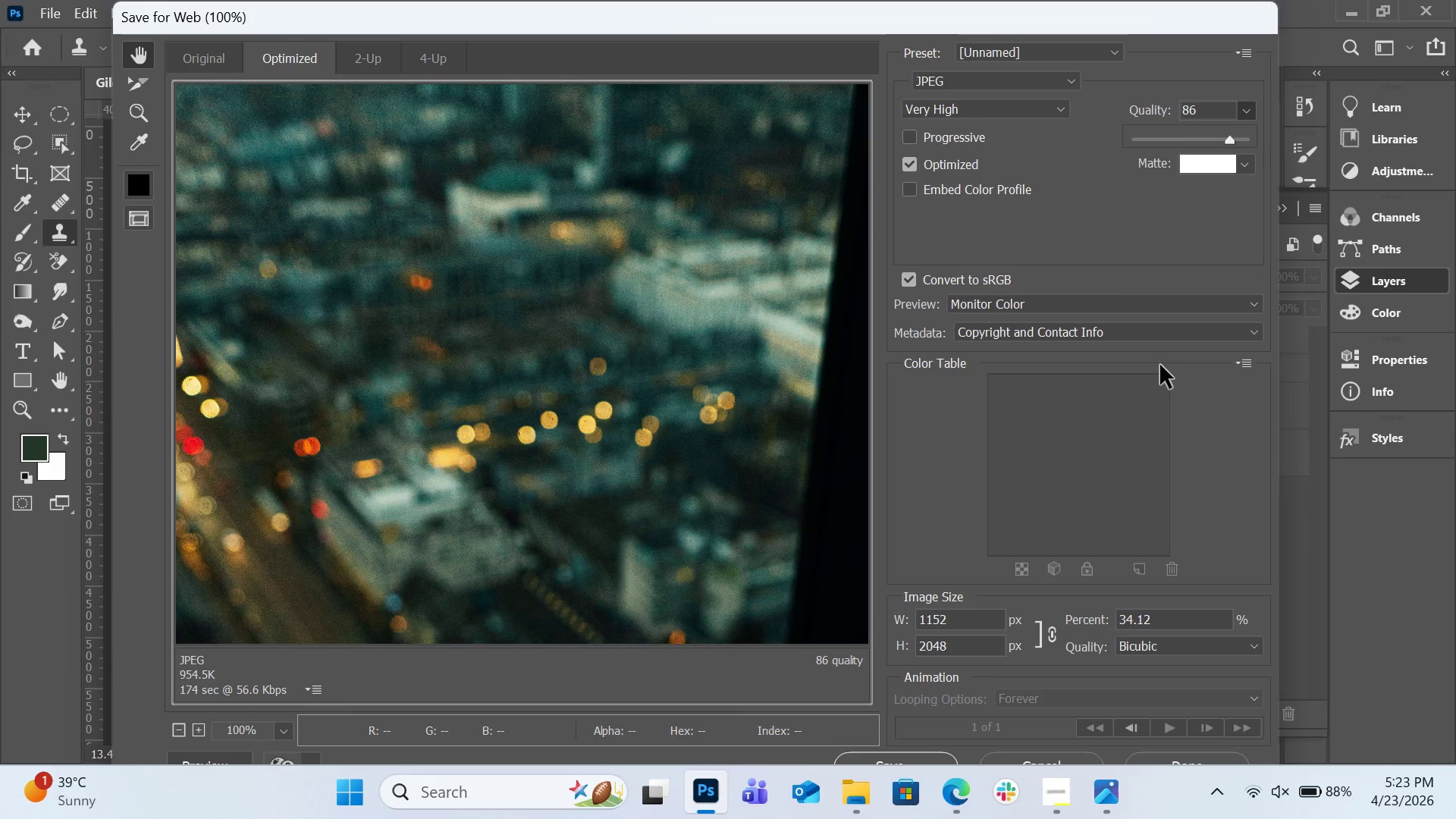 
wait(6.25)
 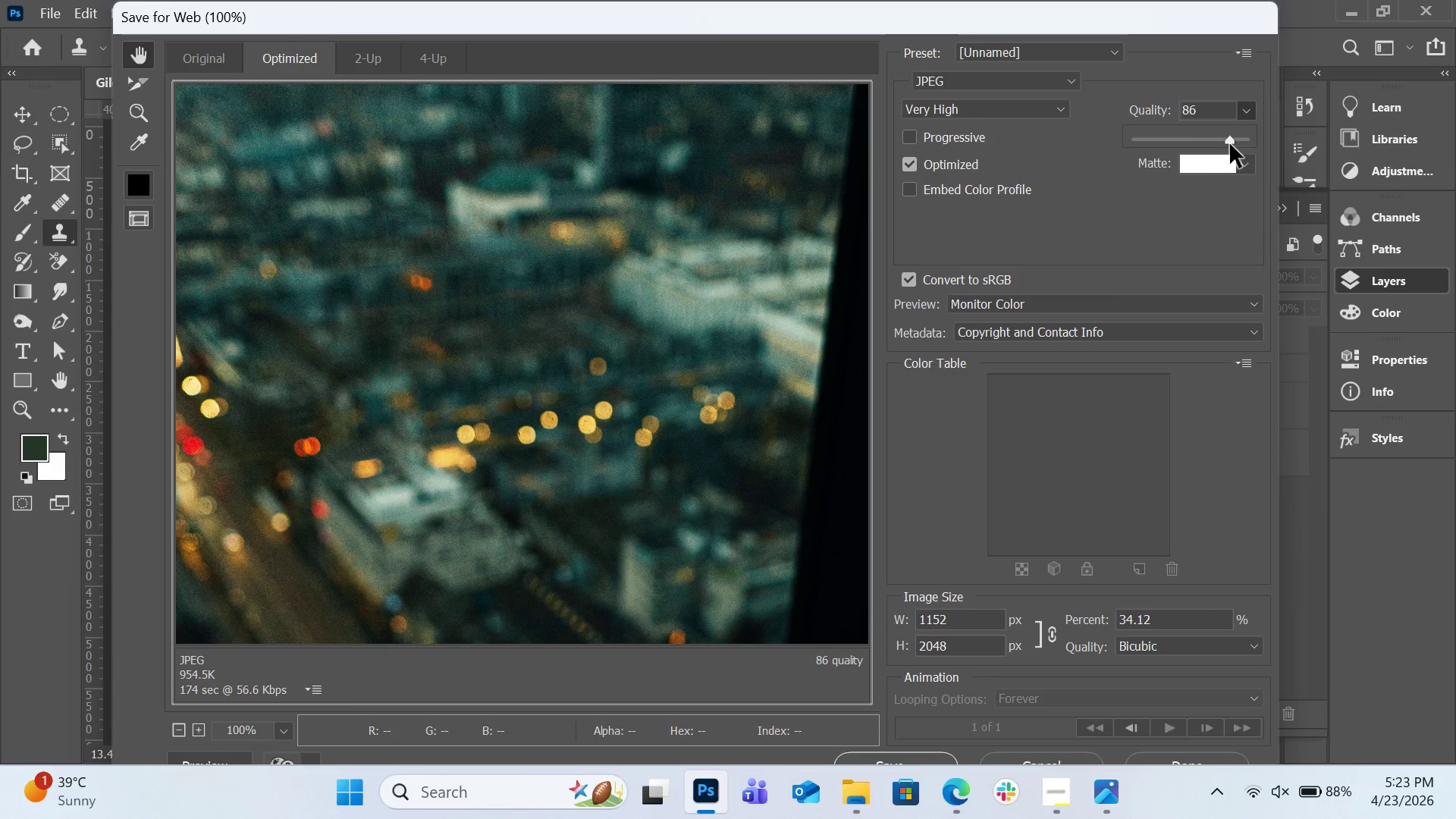 
scroll: coordinate [1197, 406], scroll_direction: down, amount: 1.0
 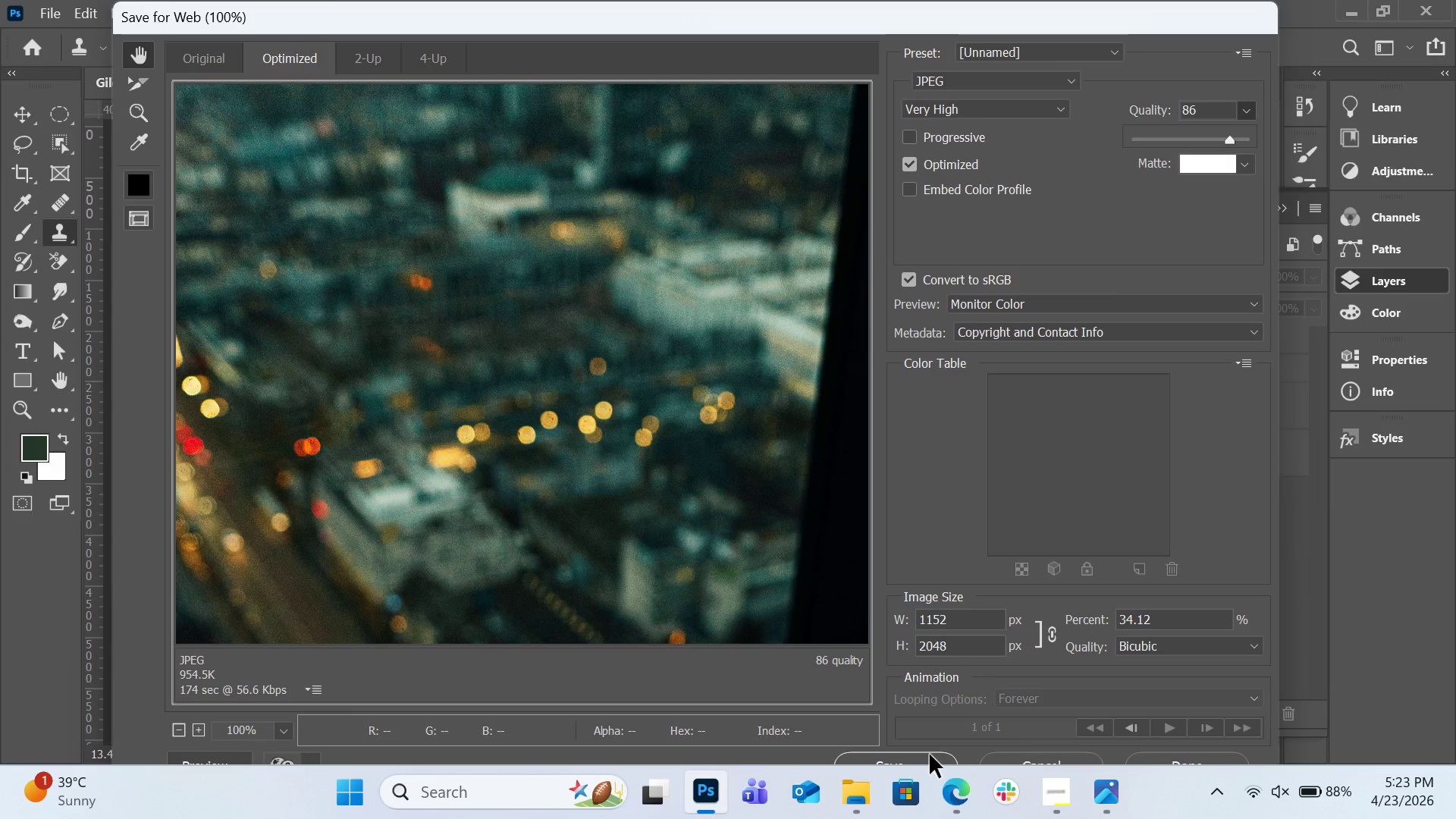 
left_click([929, 754])
 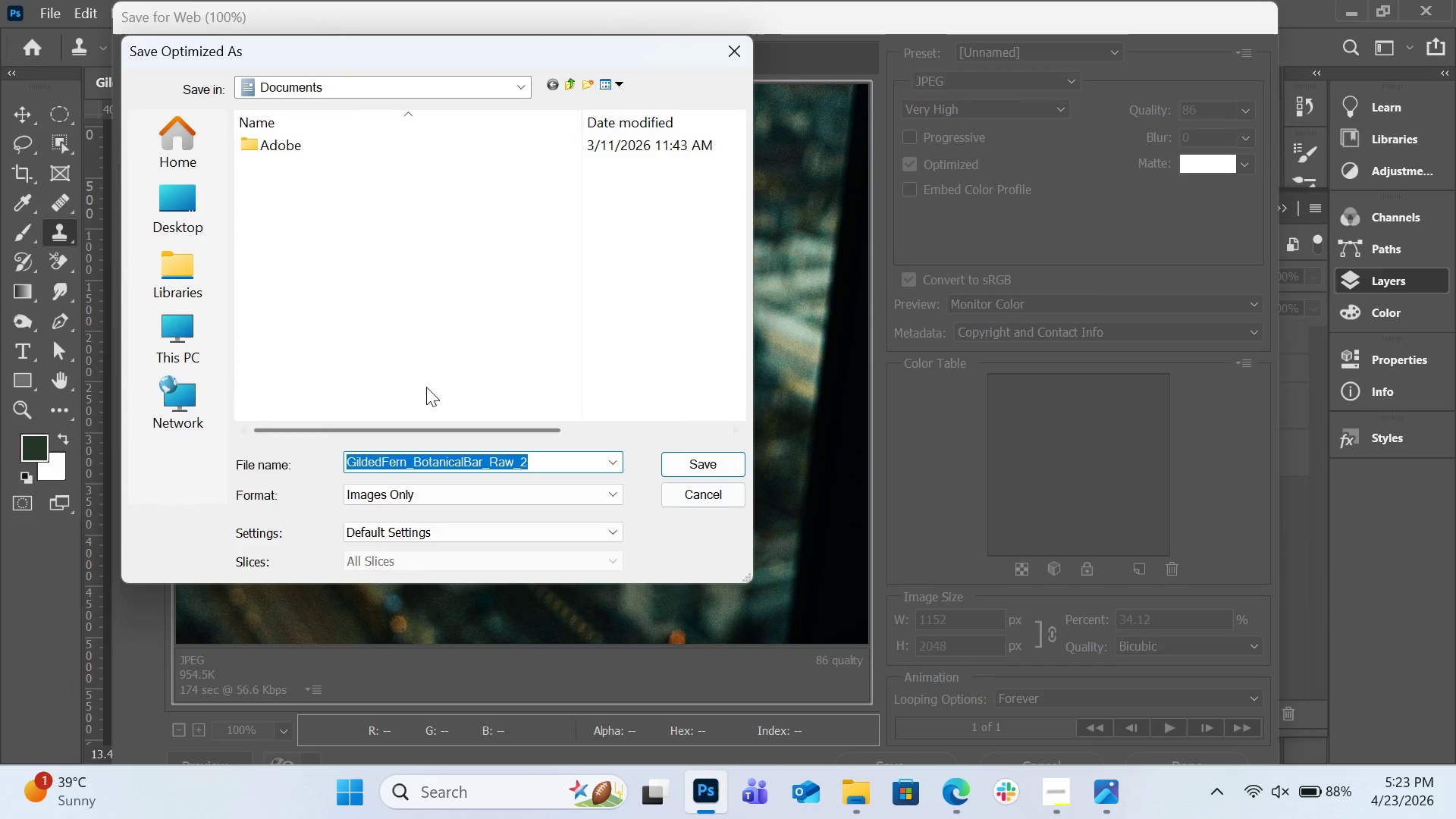 
mouse_move([174, 227])
 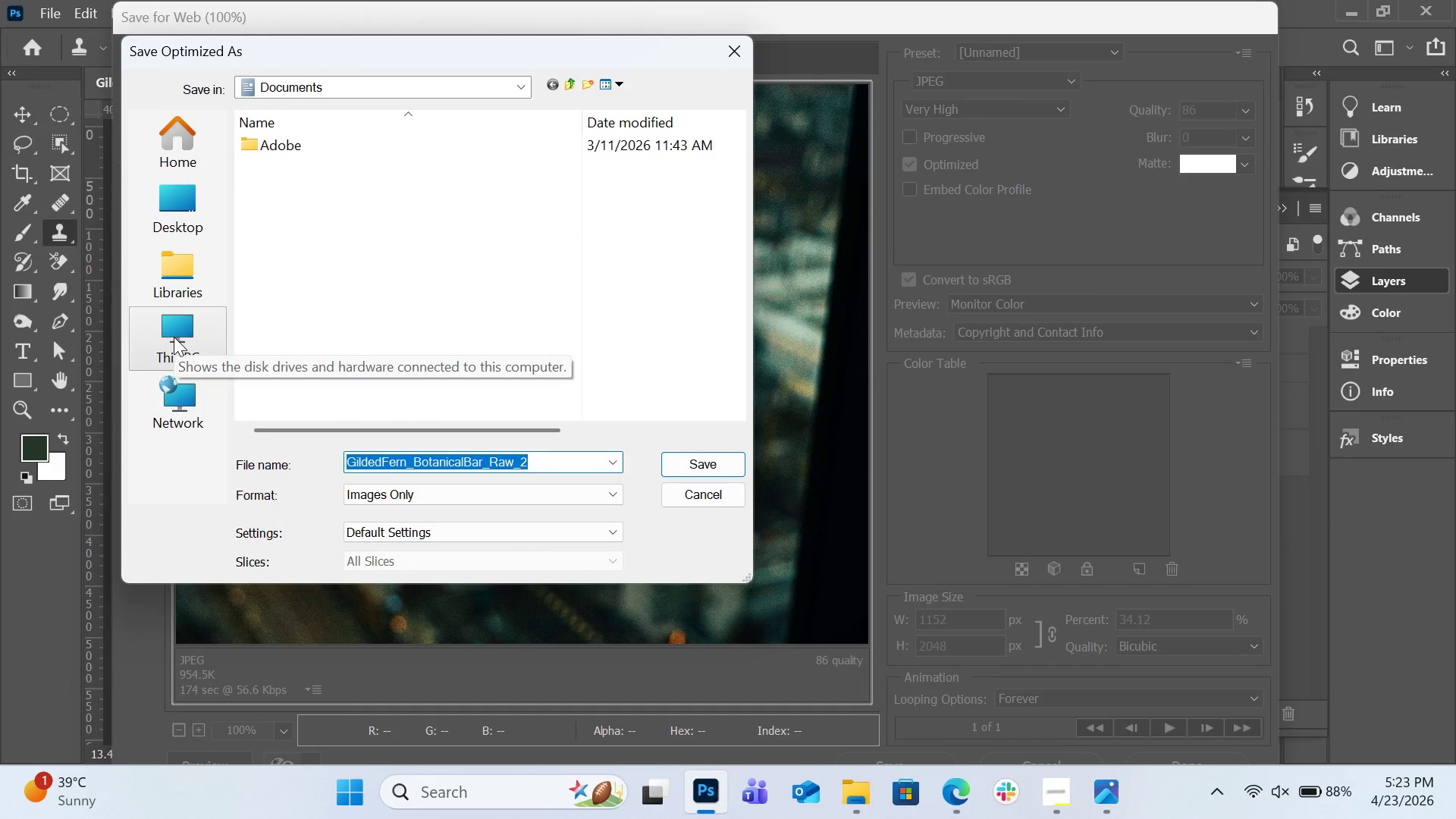 
left_click([174, 337])
 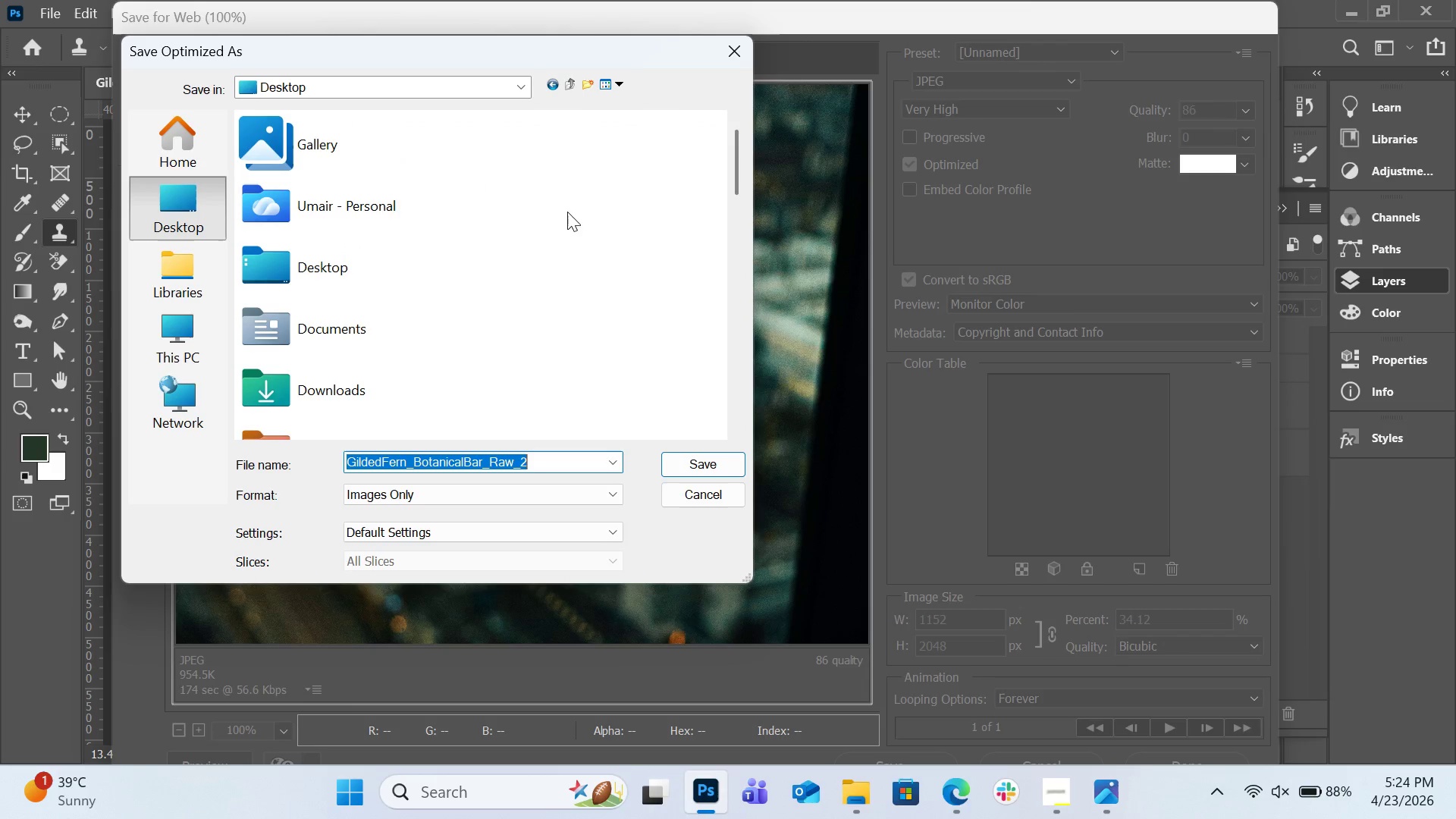 
scroll: coordinate [388, 237], scroll_direction: down, amount: 5.0
 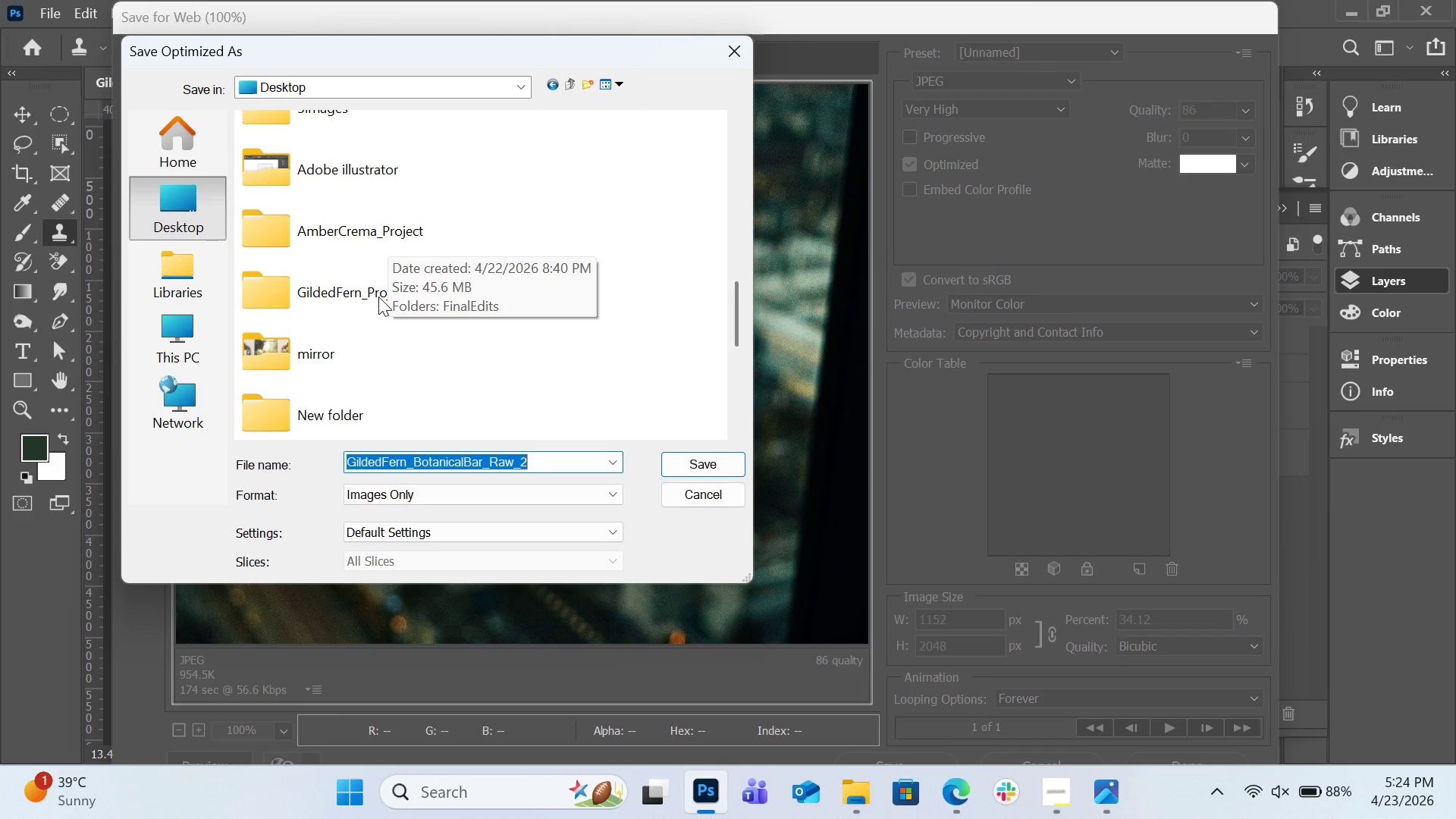 
double_click([363, 295])
 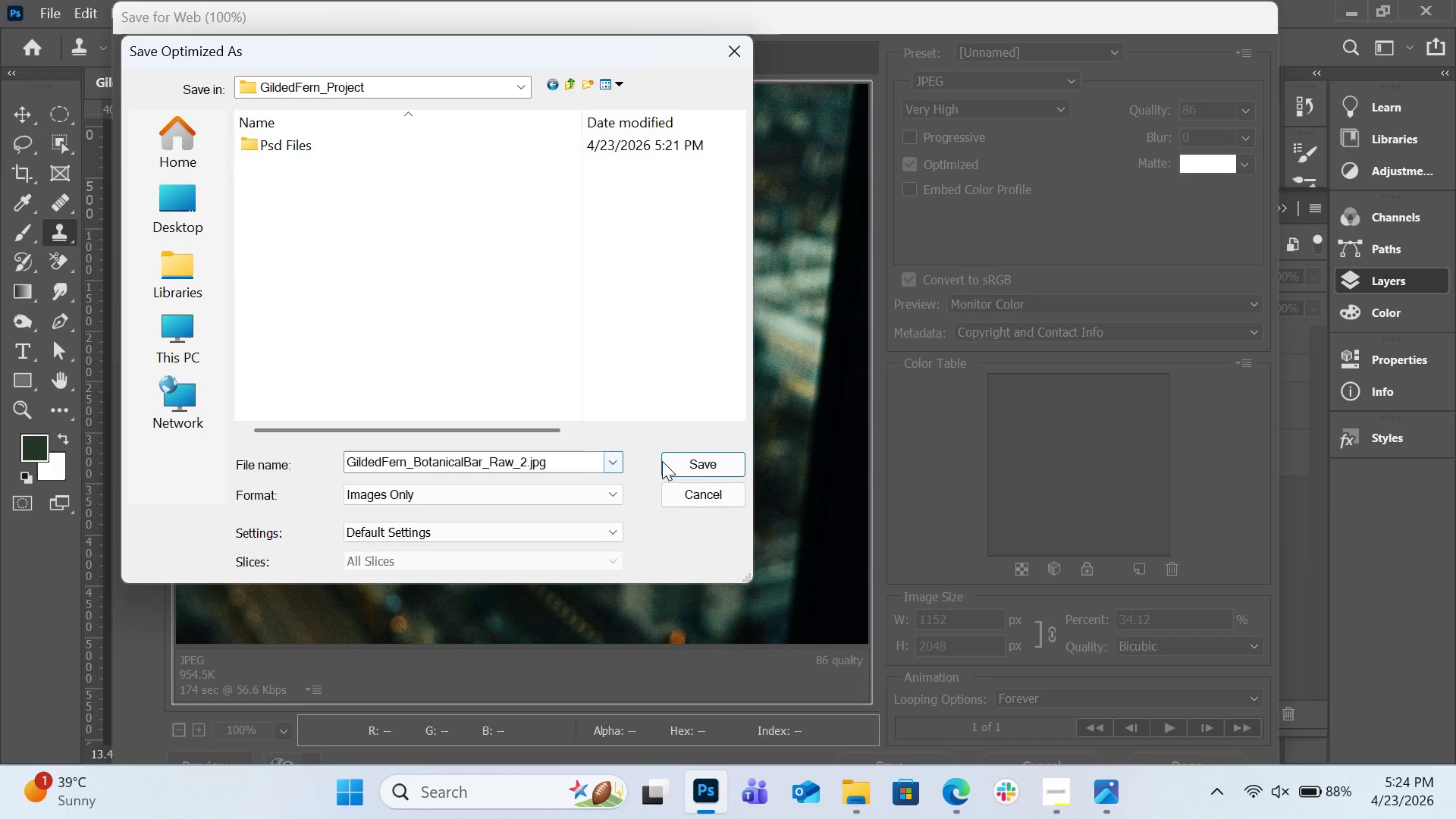 
left_click([697, 463])
 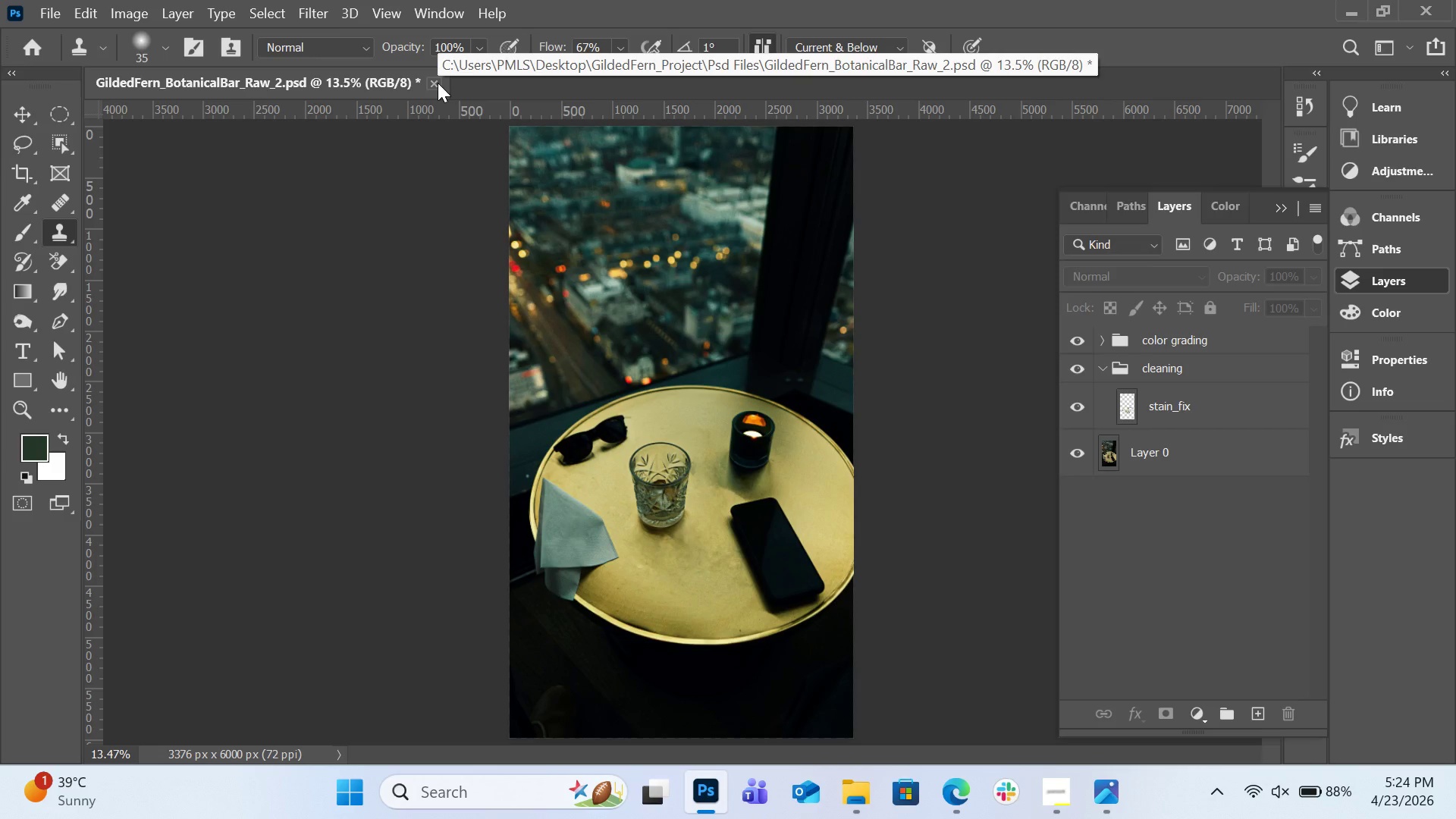 
wait(6.2)
 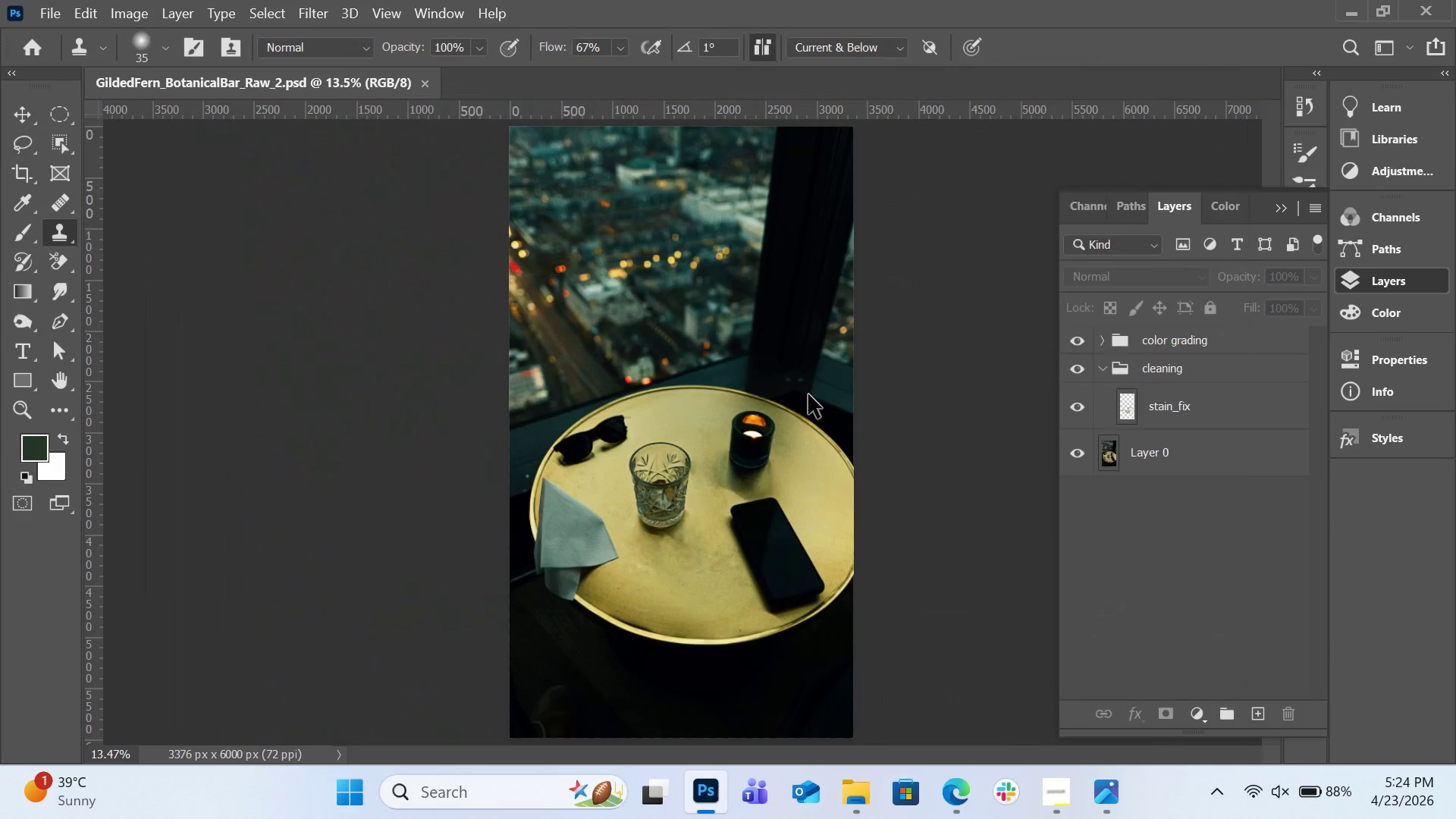 
key(Control+S)
 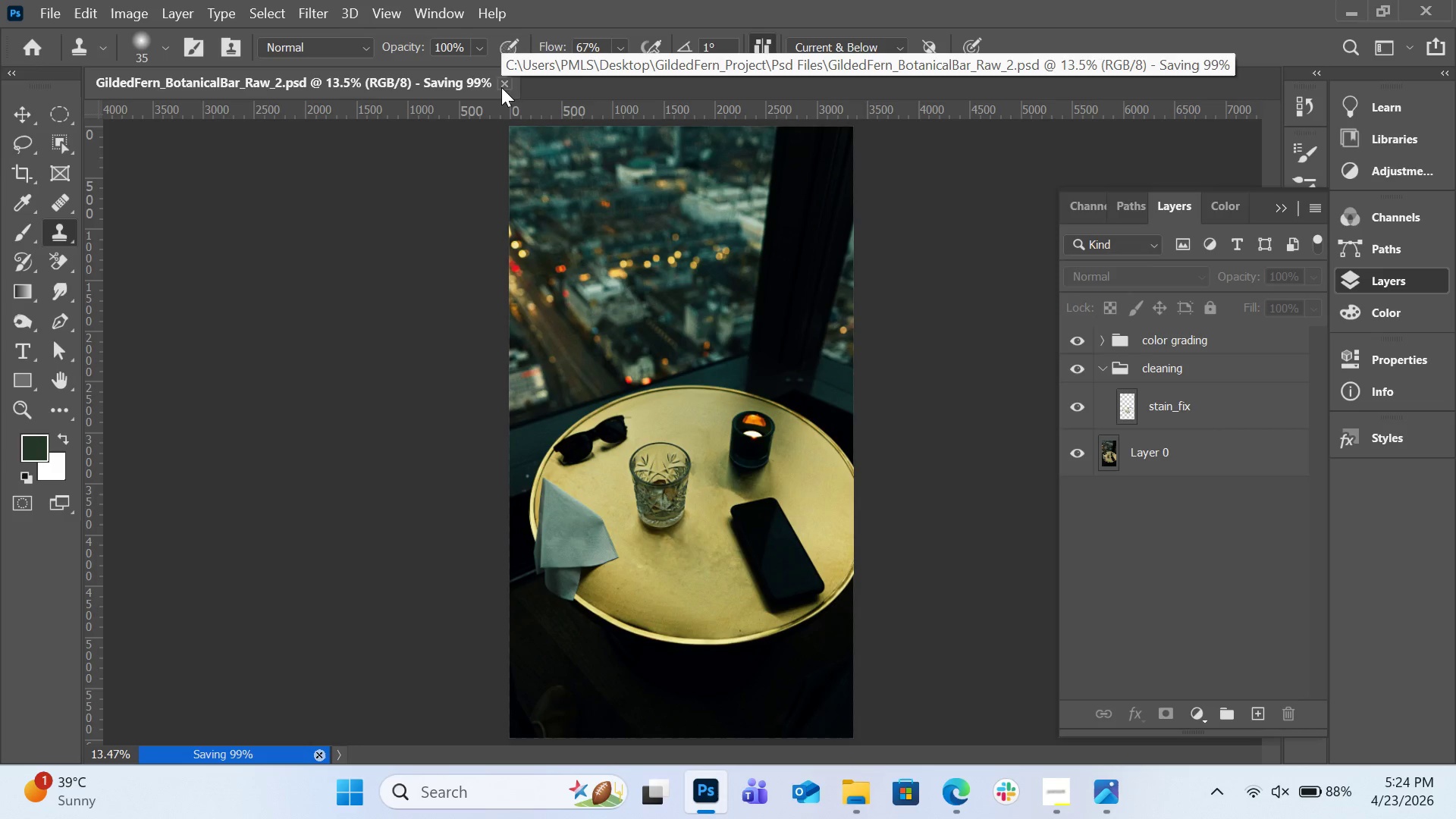 
wait(10.08)
 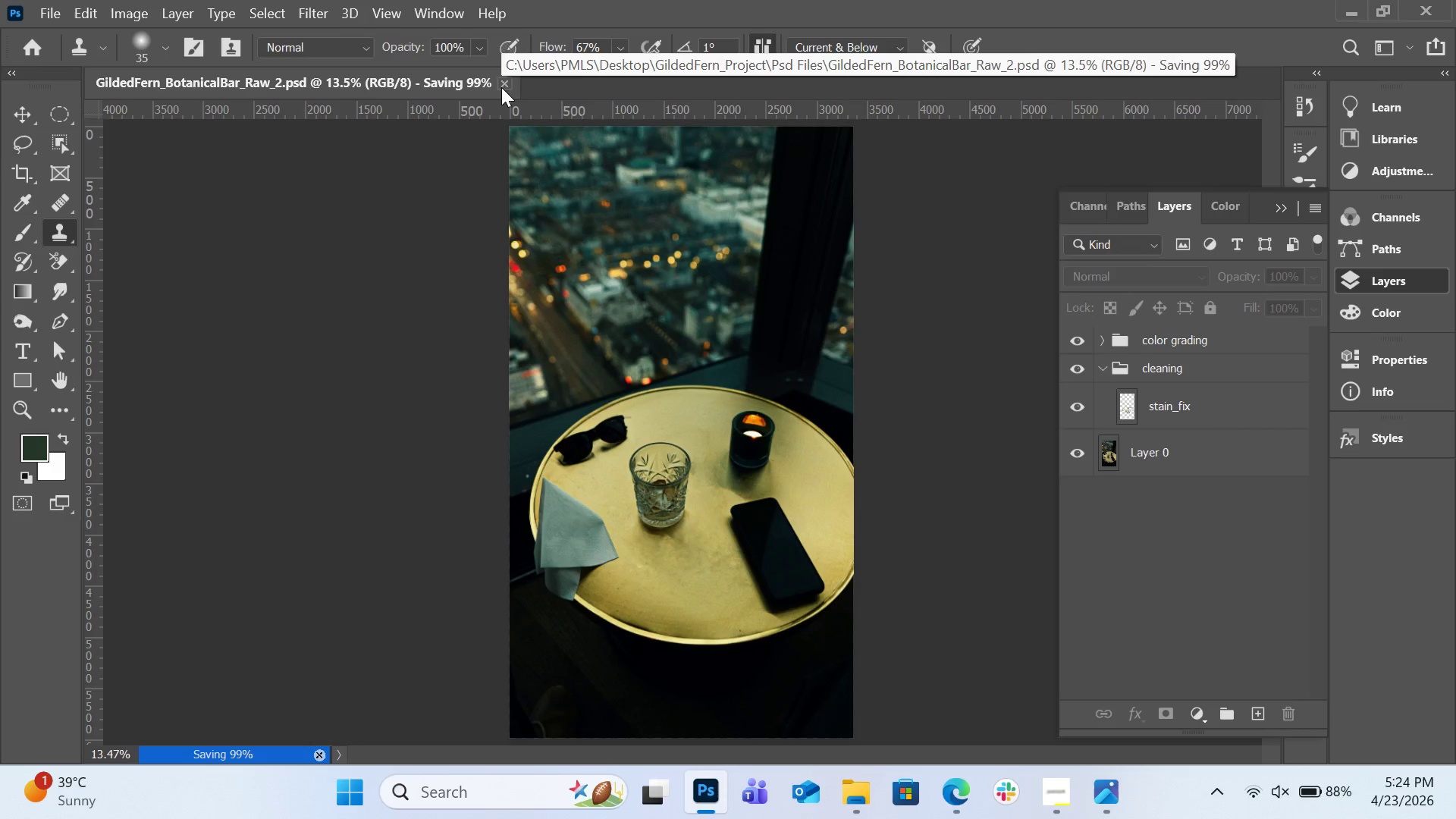 
left_click([432, 87])
 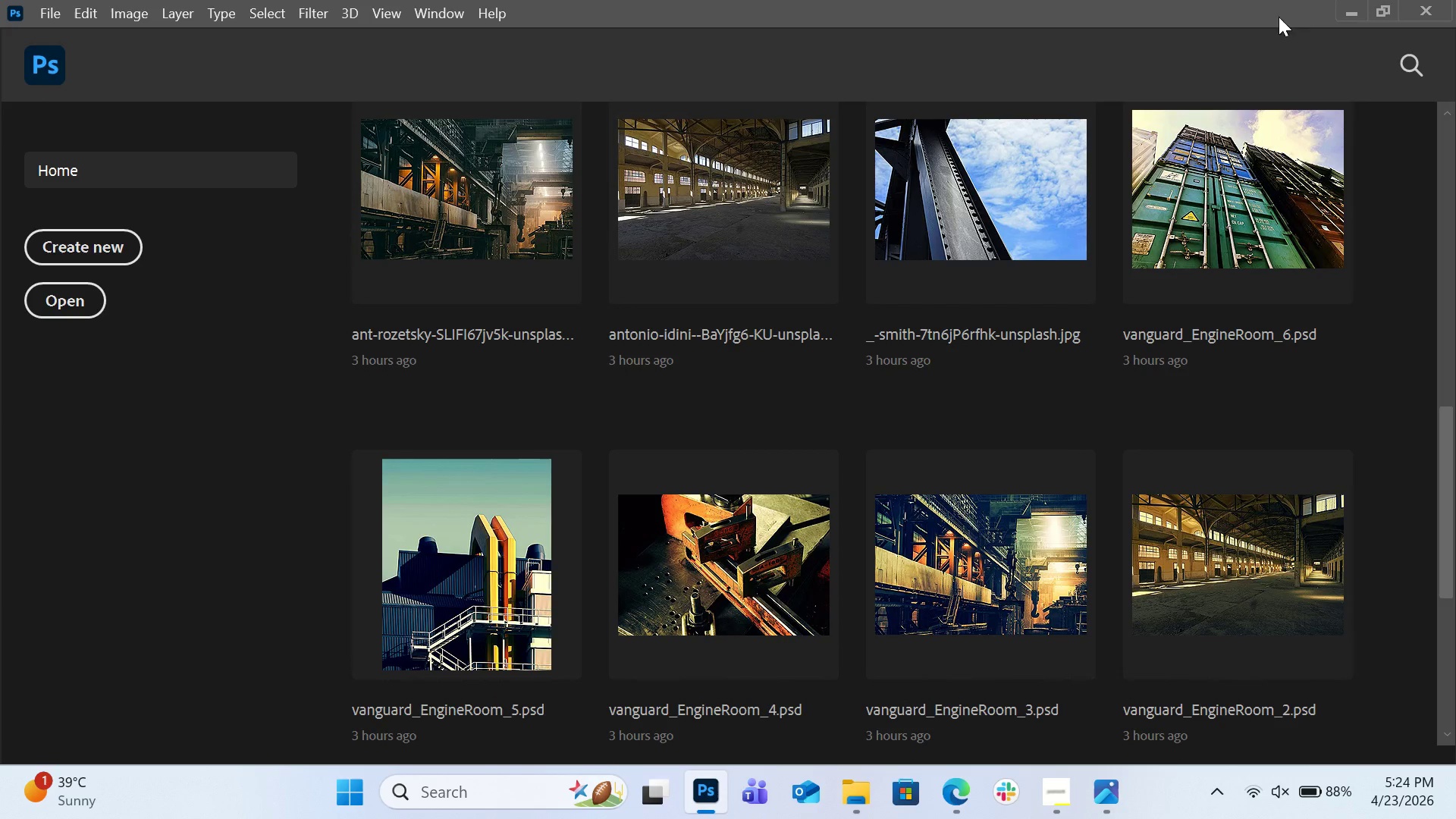 
left_click([1343, 6])
 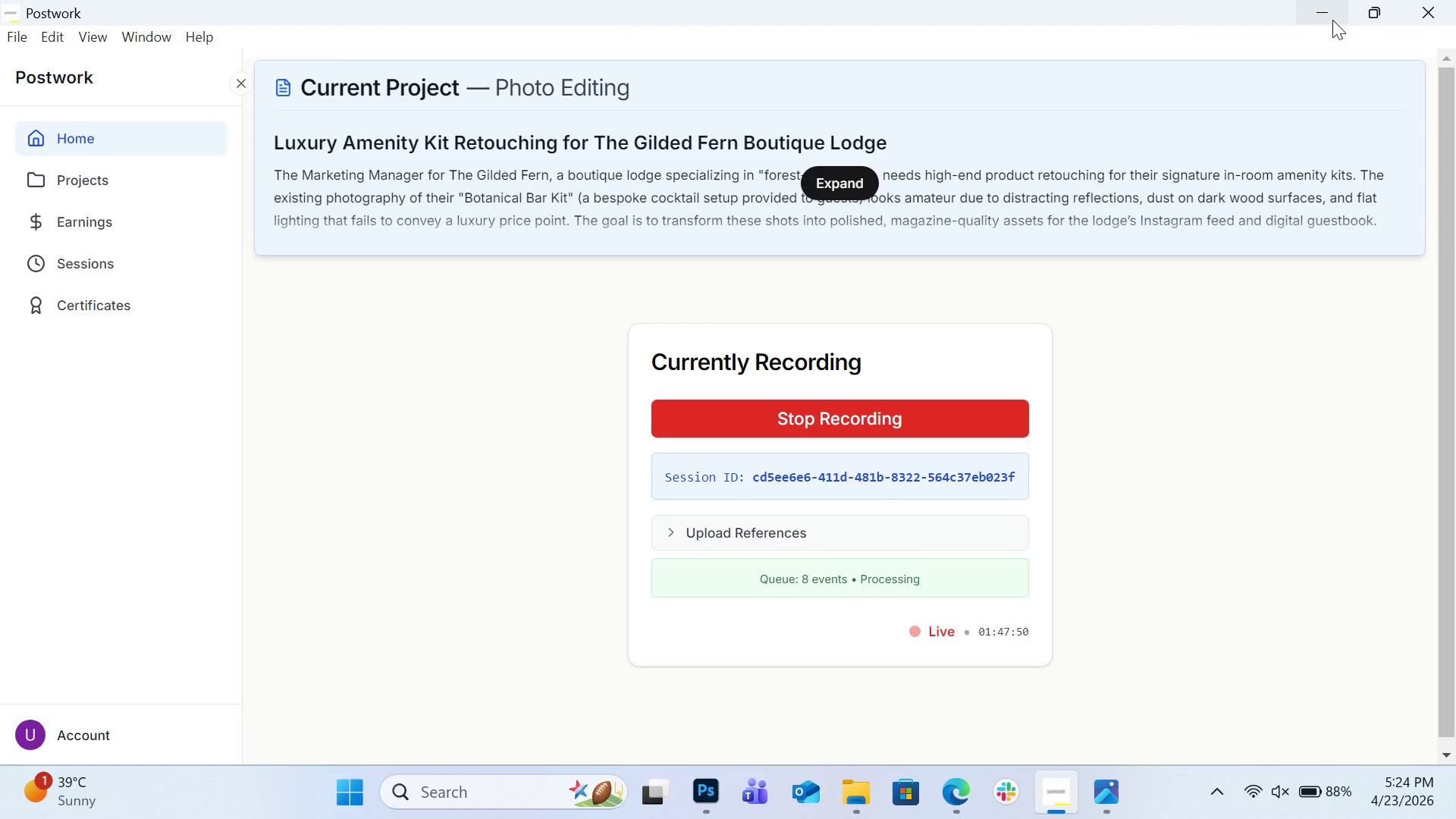 
left_click([1332, 20])
 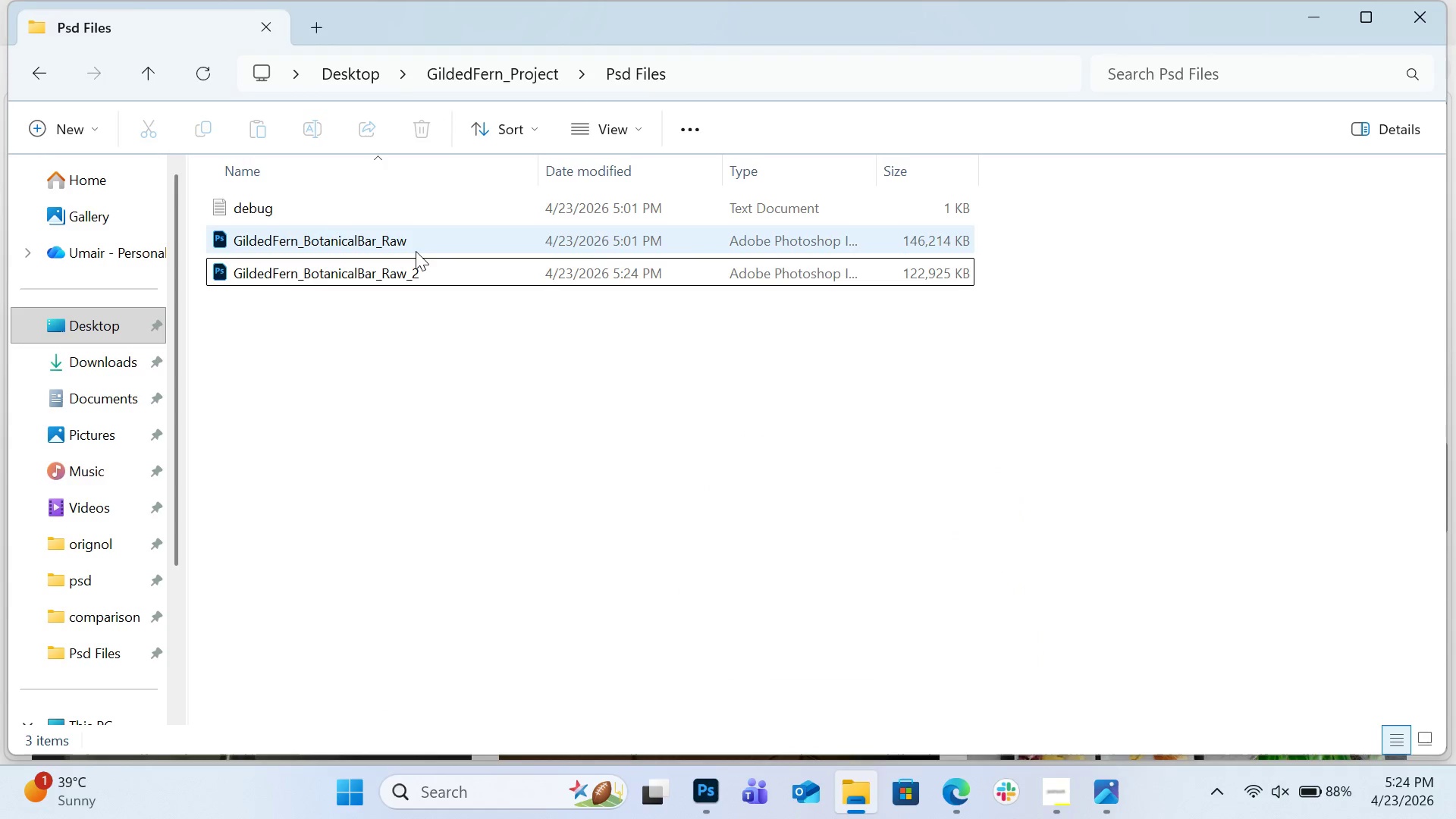 
double_click([415, 252])
 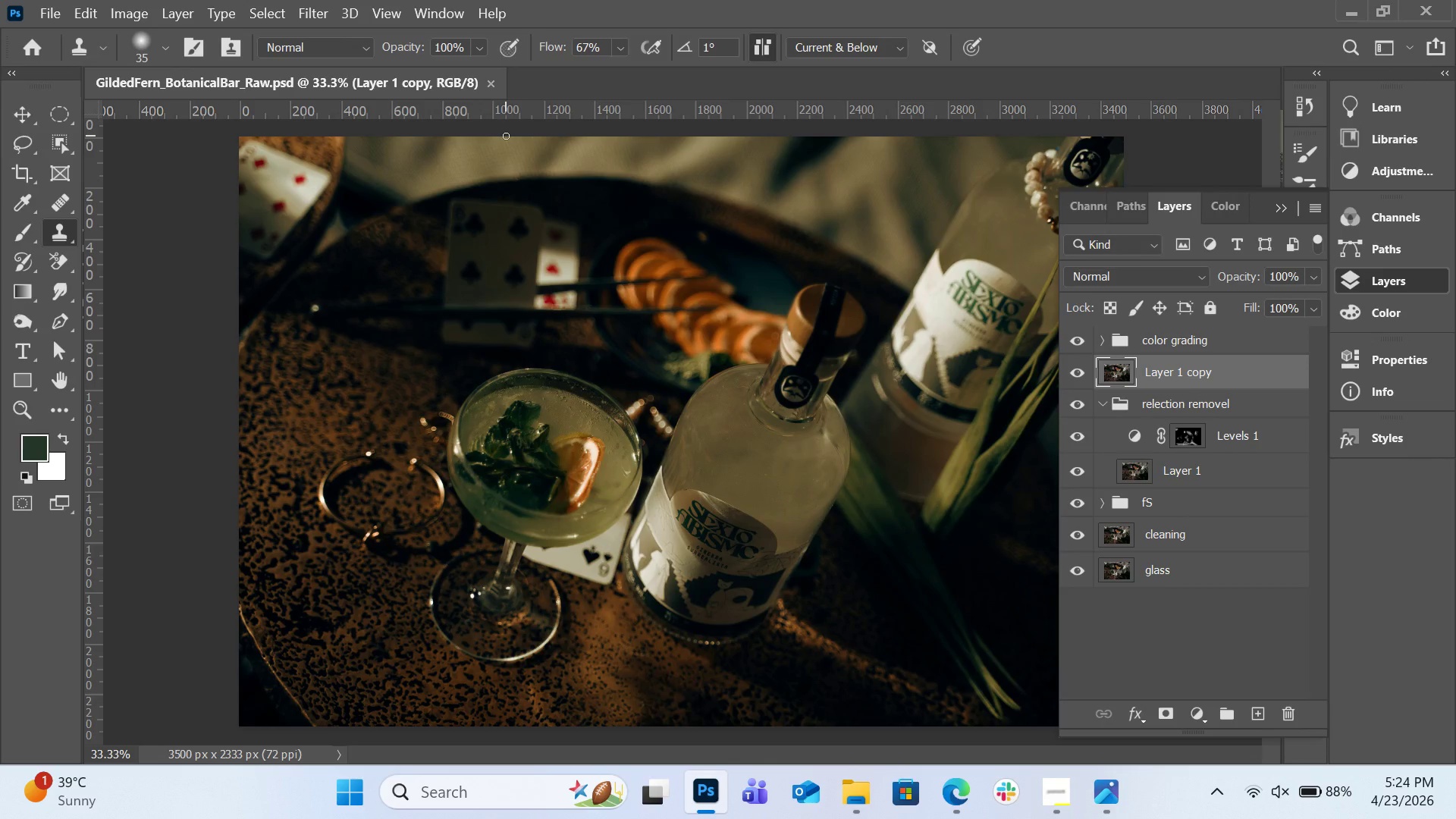 
wait(18.97)
 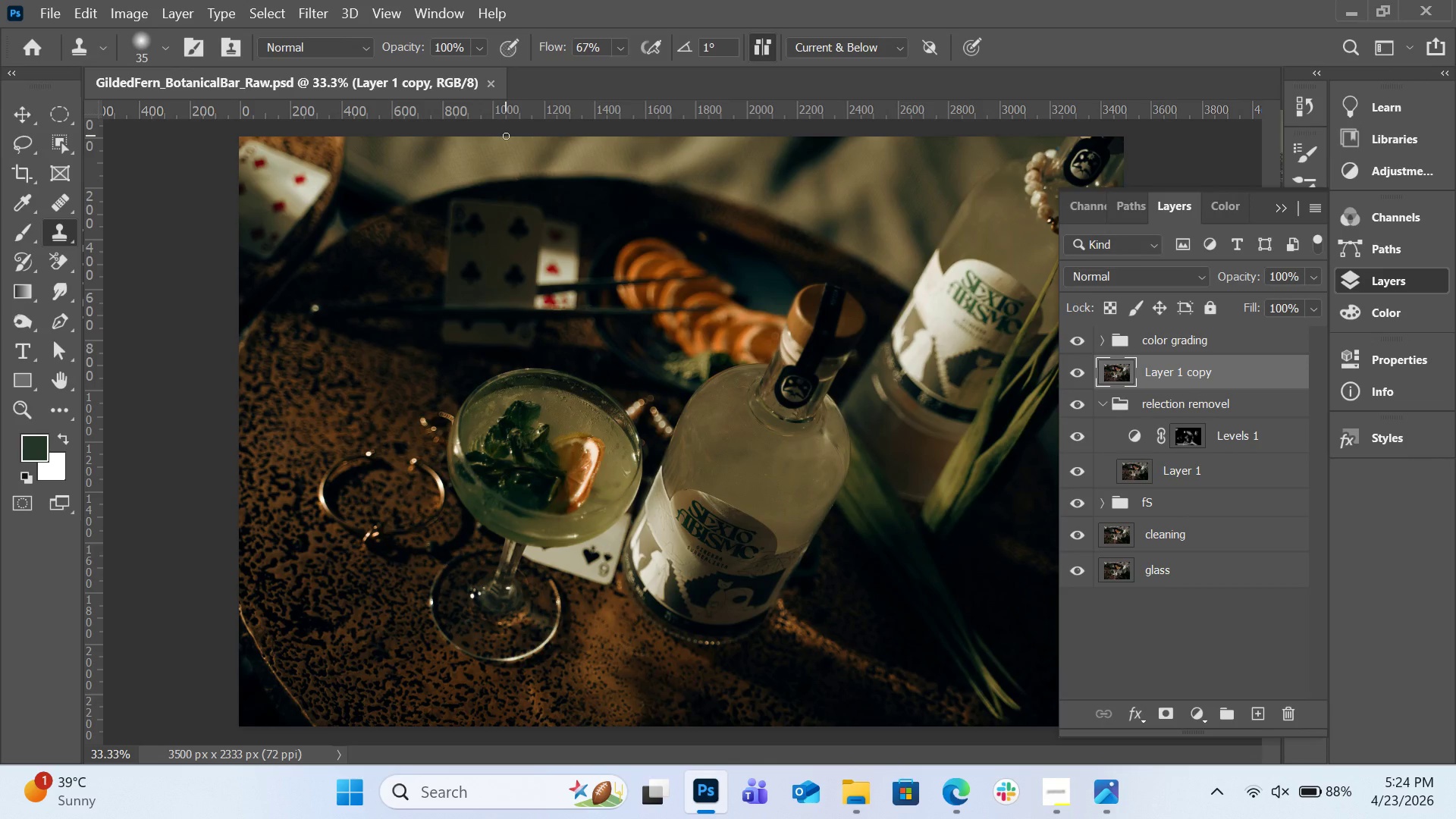 
left_click([52, 15])
 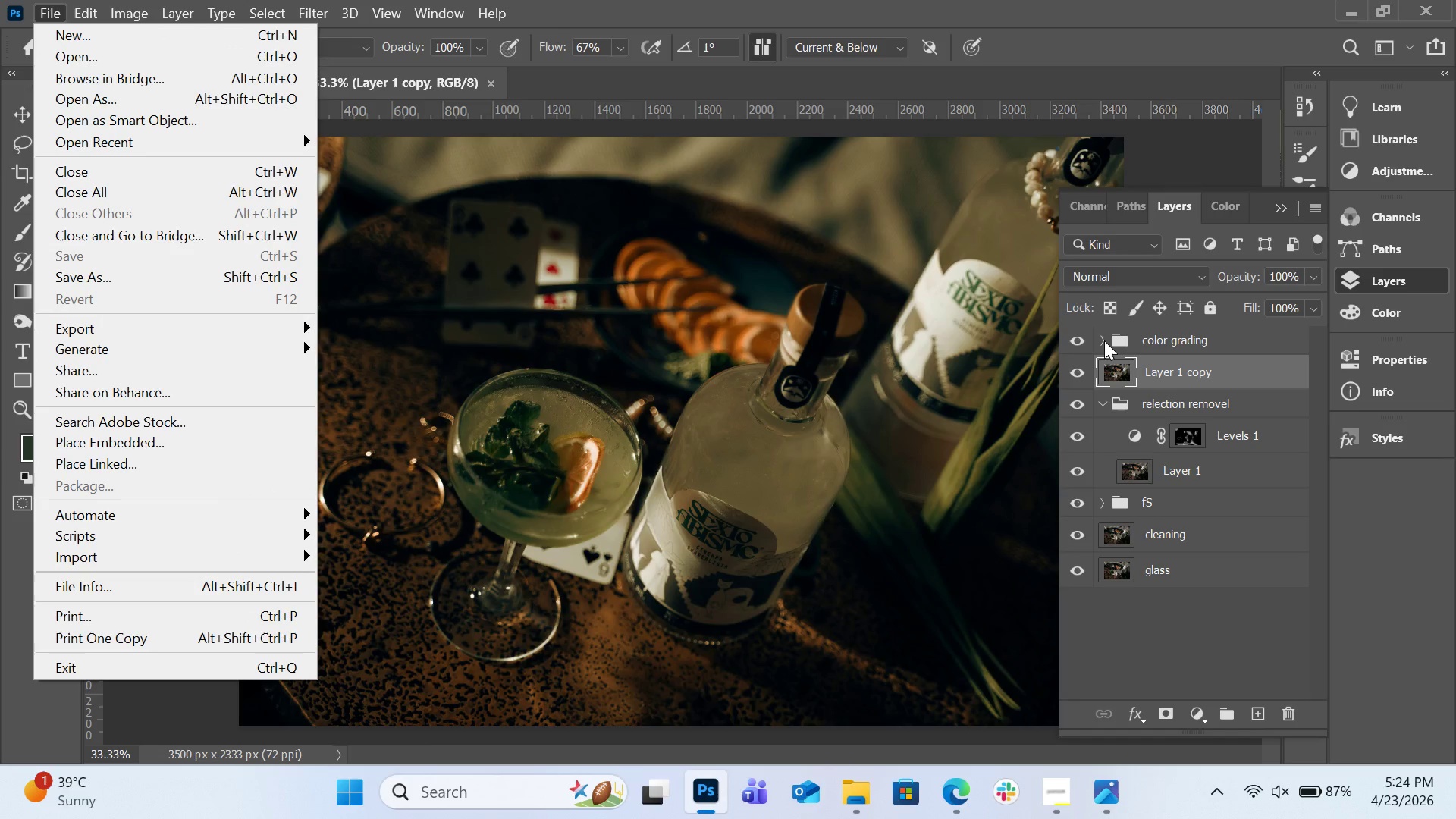 
left_click([1110, 347])
 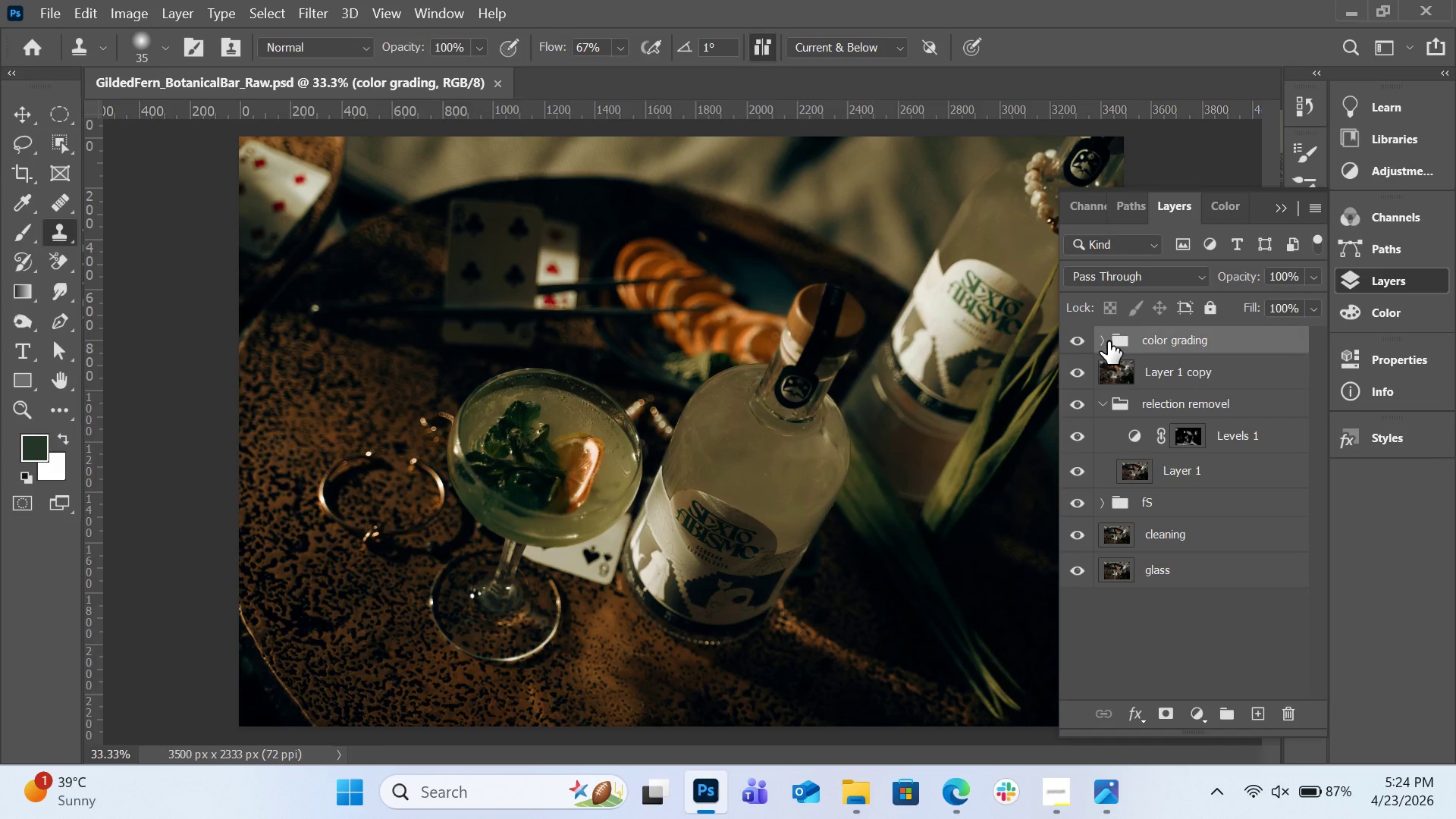 
left_click([1108, 341])
 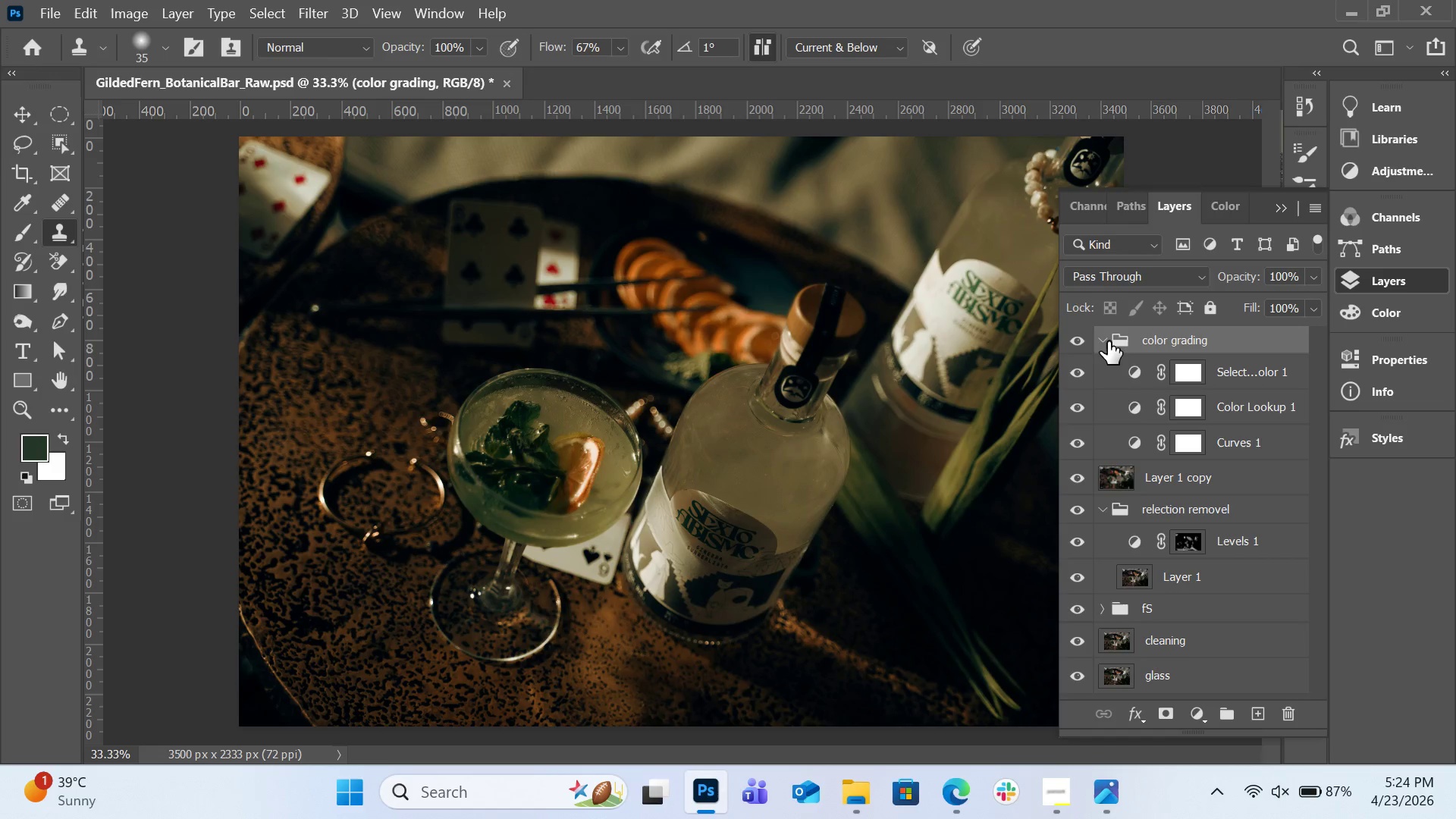 
left_click([1108, 341])
 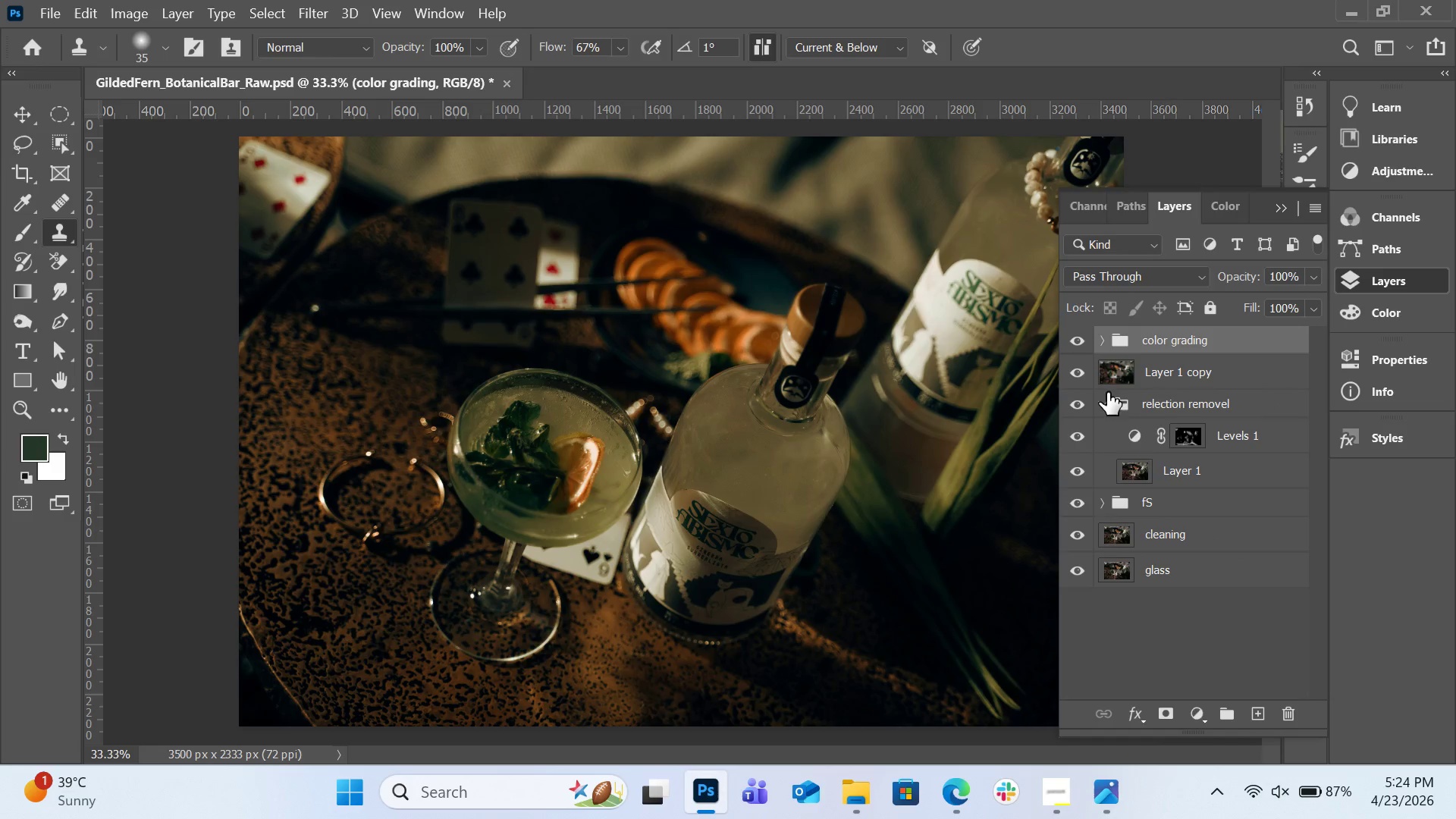 
left_click([1106, 399])
 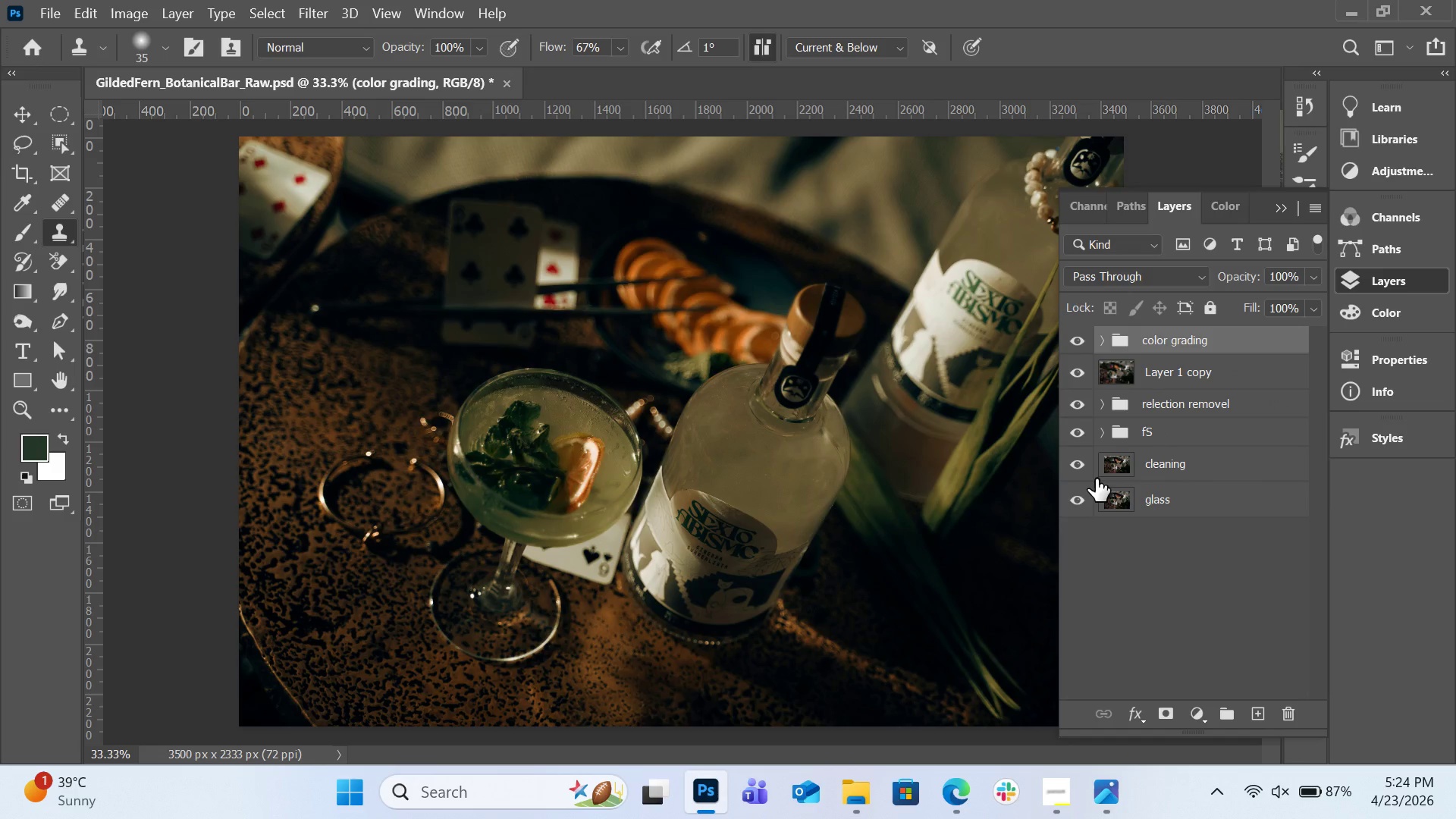 
wait(8.16)
 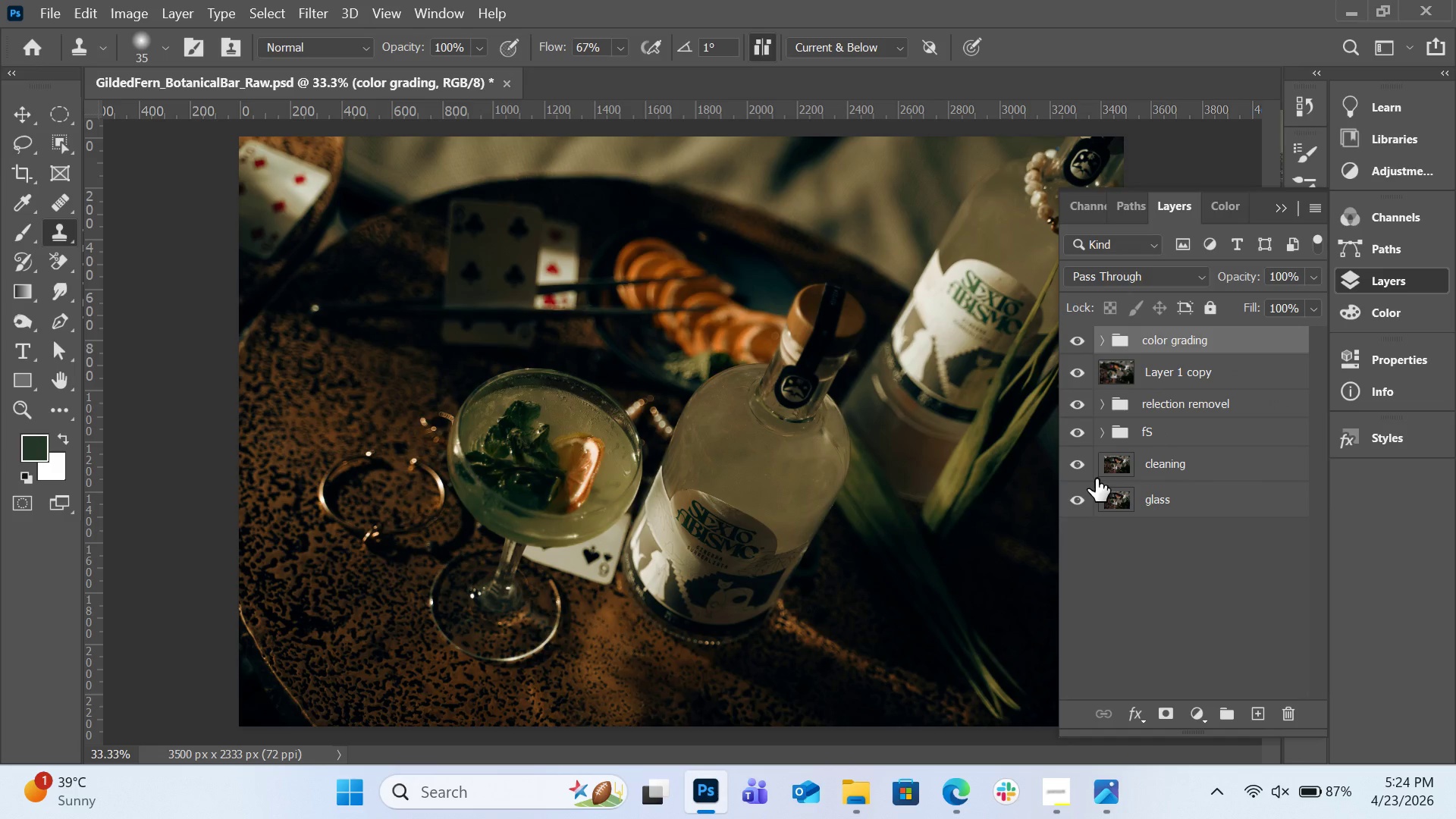 
left_click([61, 7])
 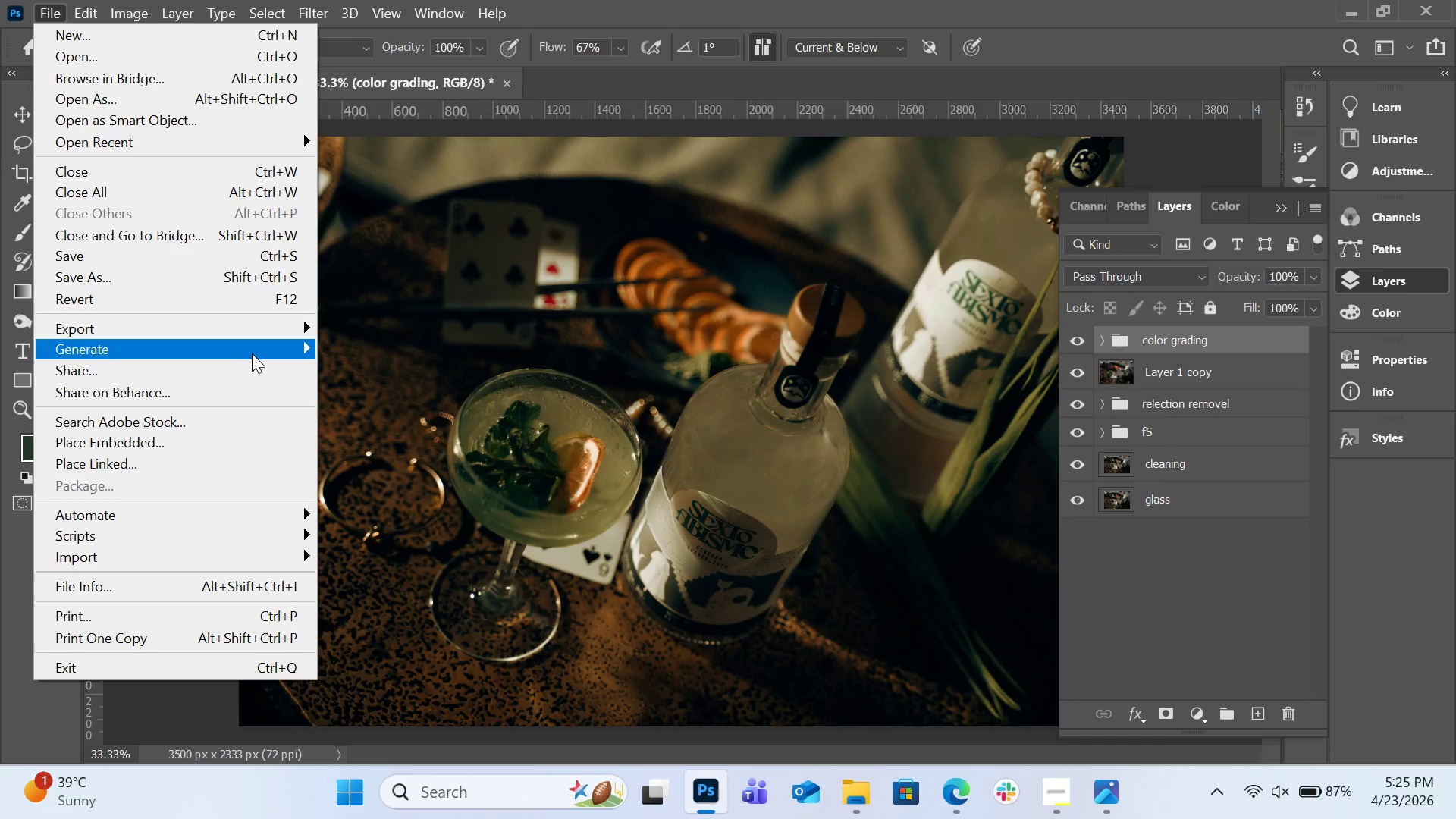 
mouse_move([278, 320])
 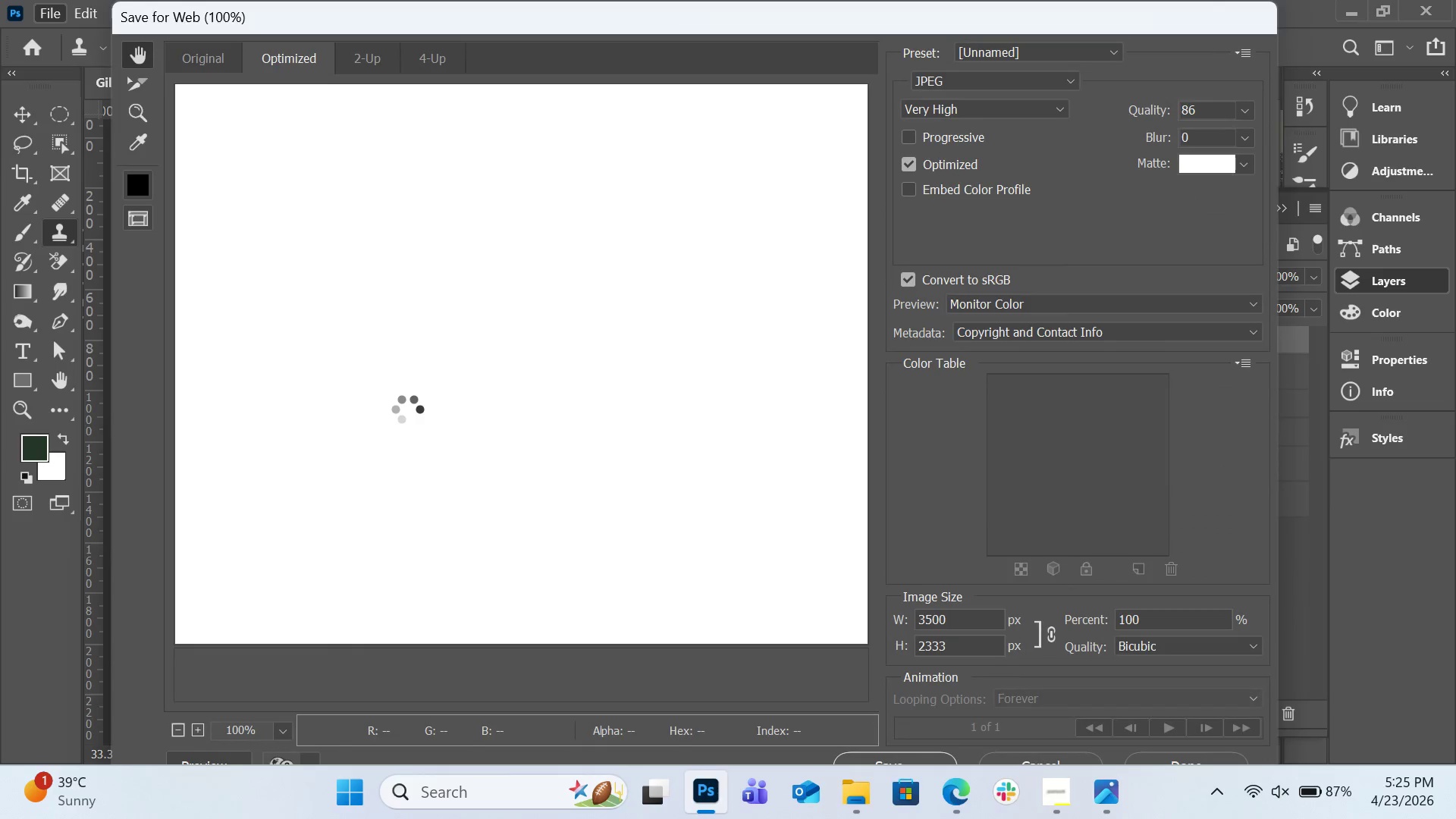 
wait(8.8)
 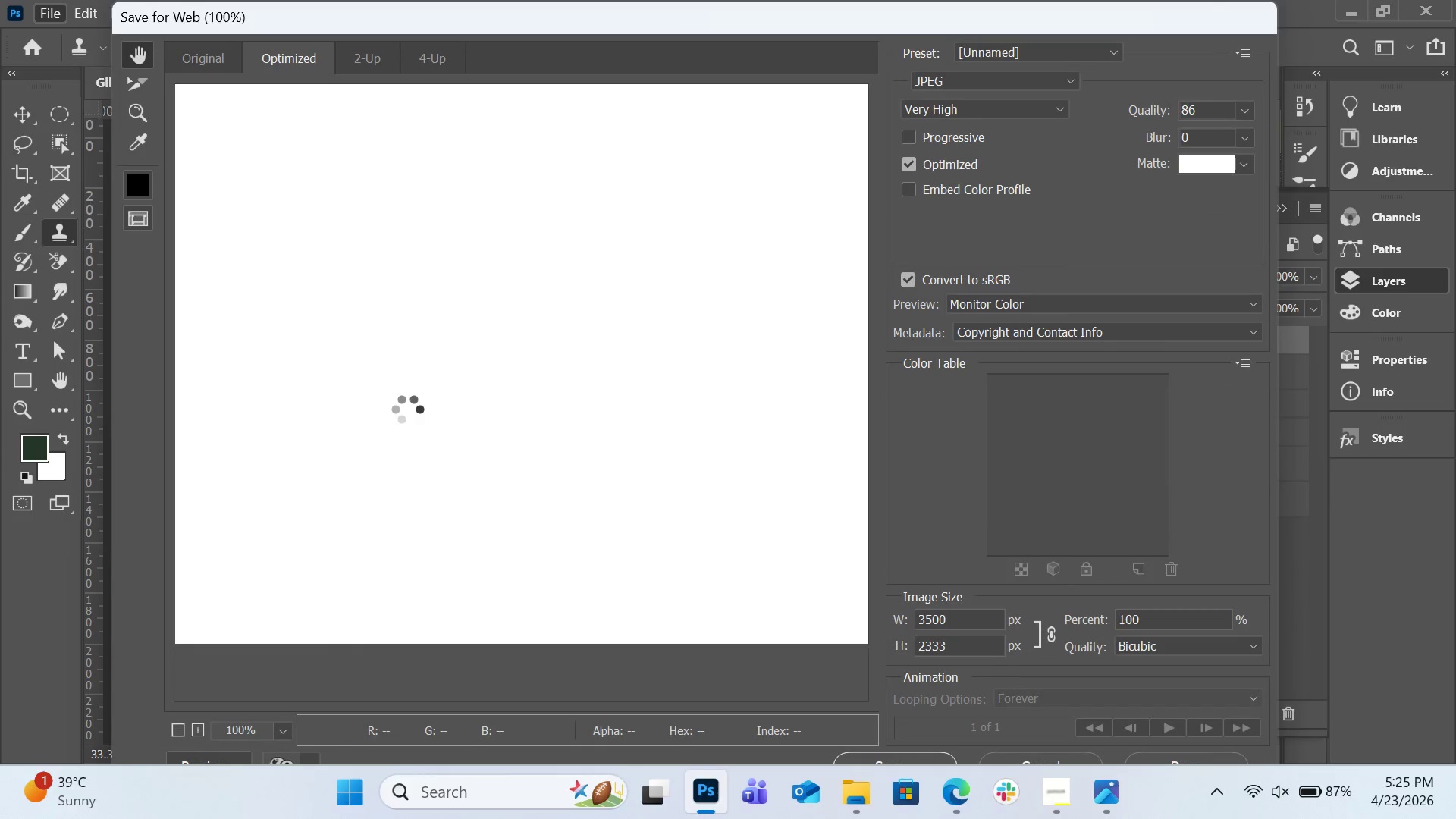 
mouse_move([1003, 317])
 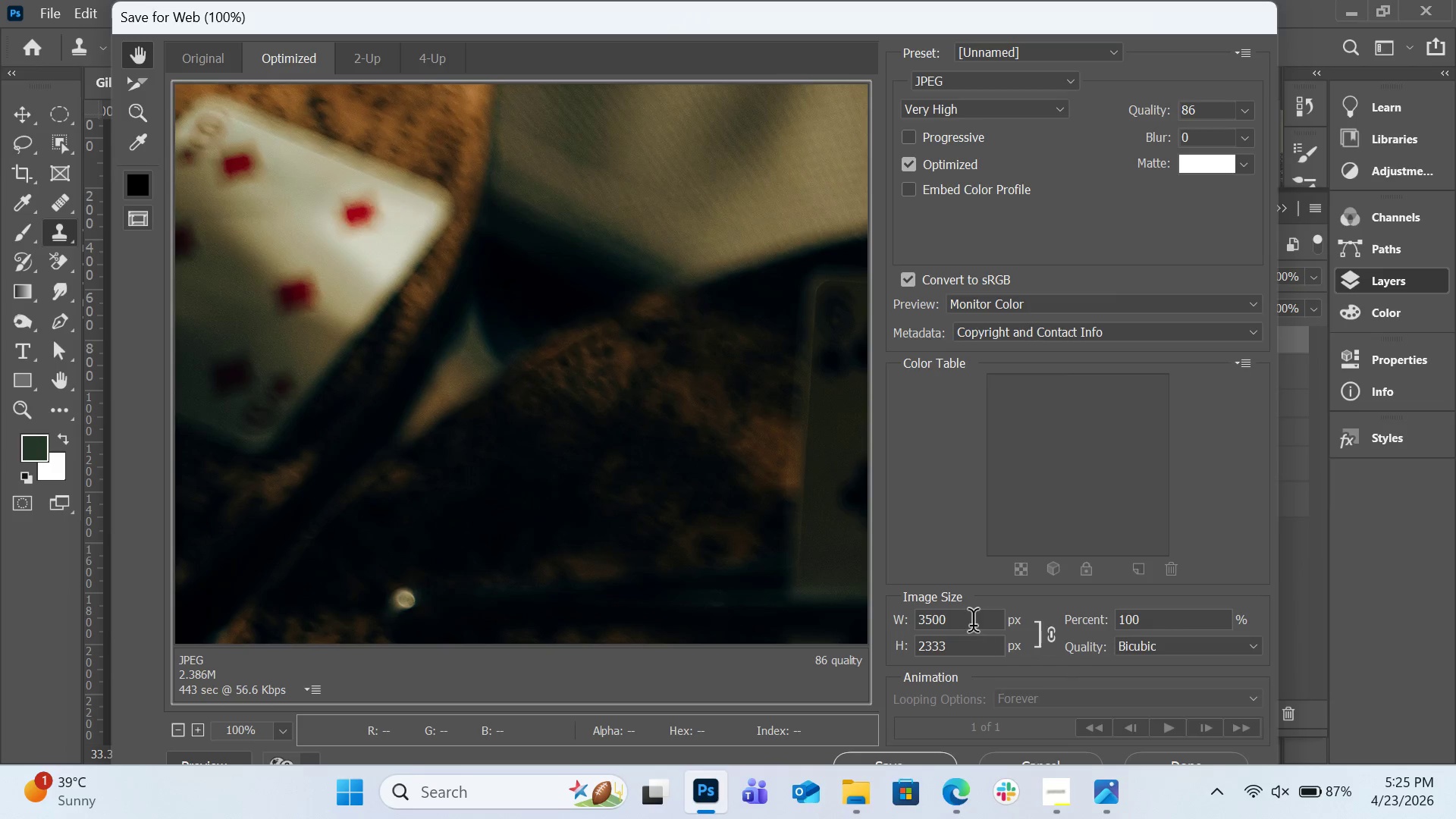 
left_click([973, 623])
 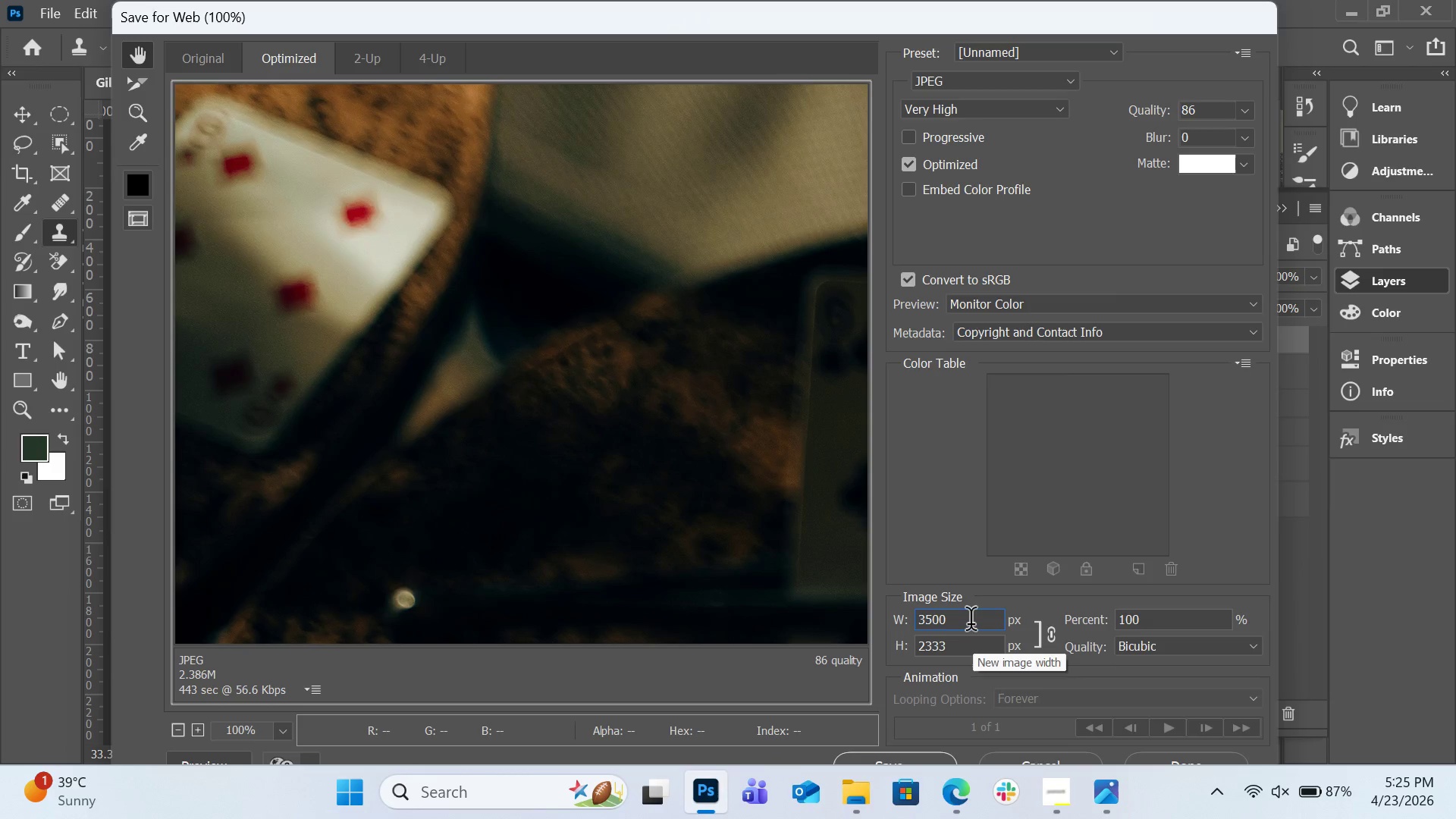 
left_click([971, 623])
 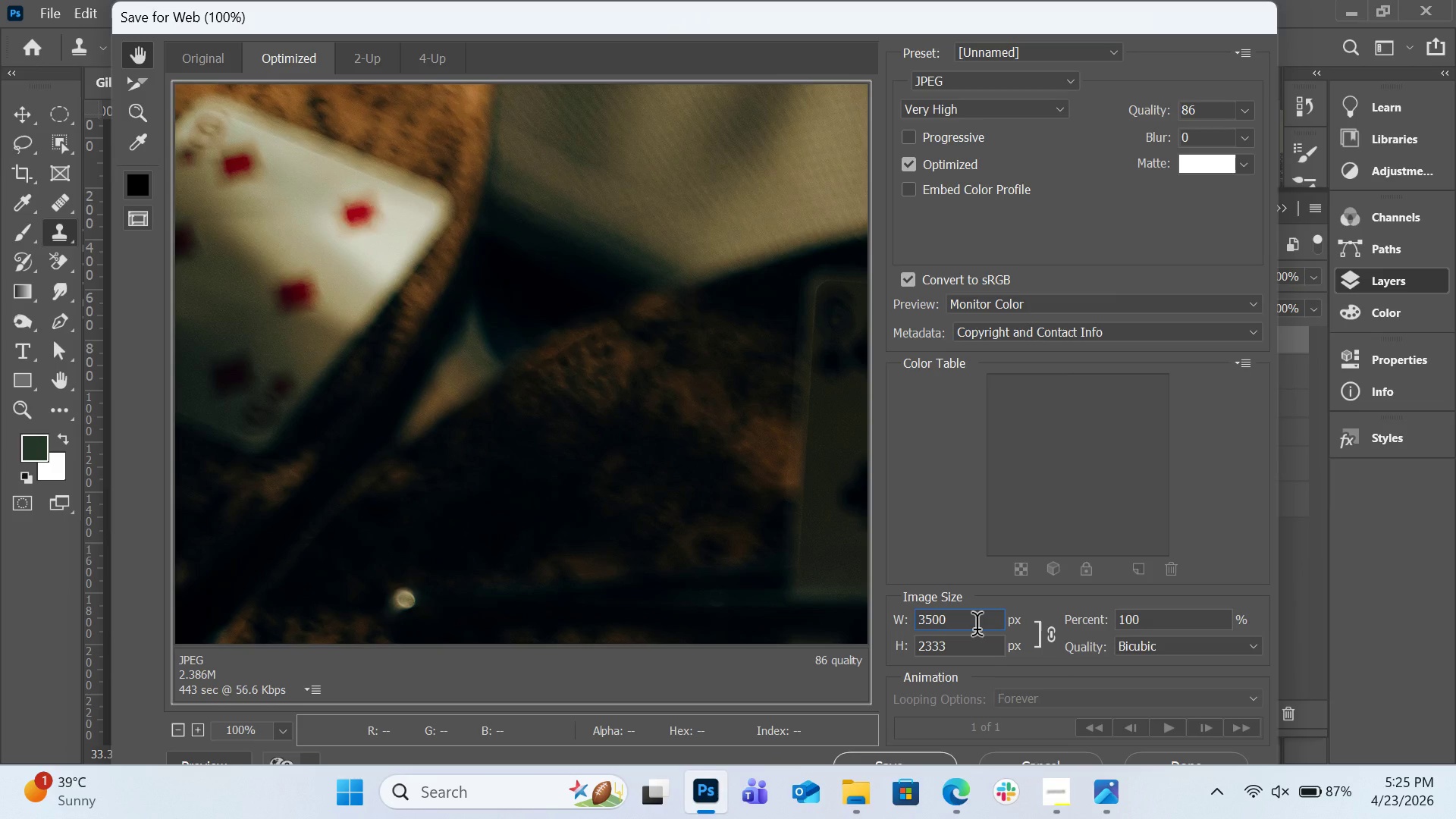 
key(Backspace)
key(Backspace)
key(Backspace)
key(Backspace)
type(2048)
 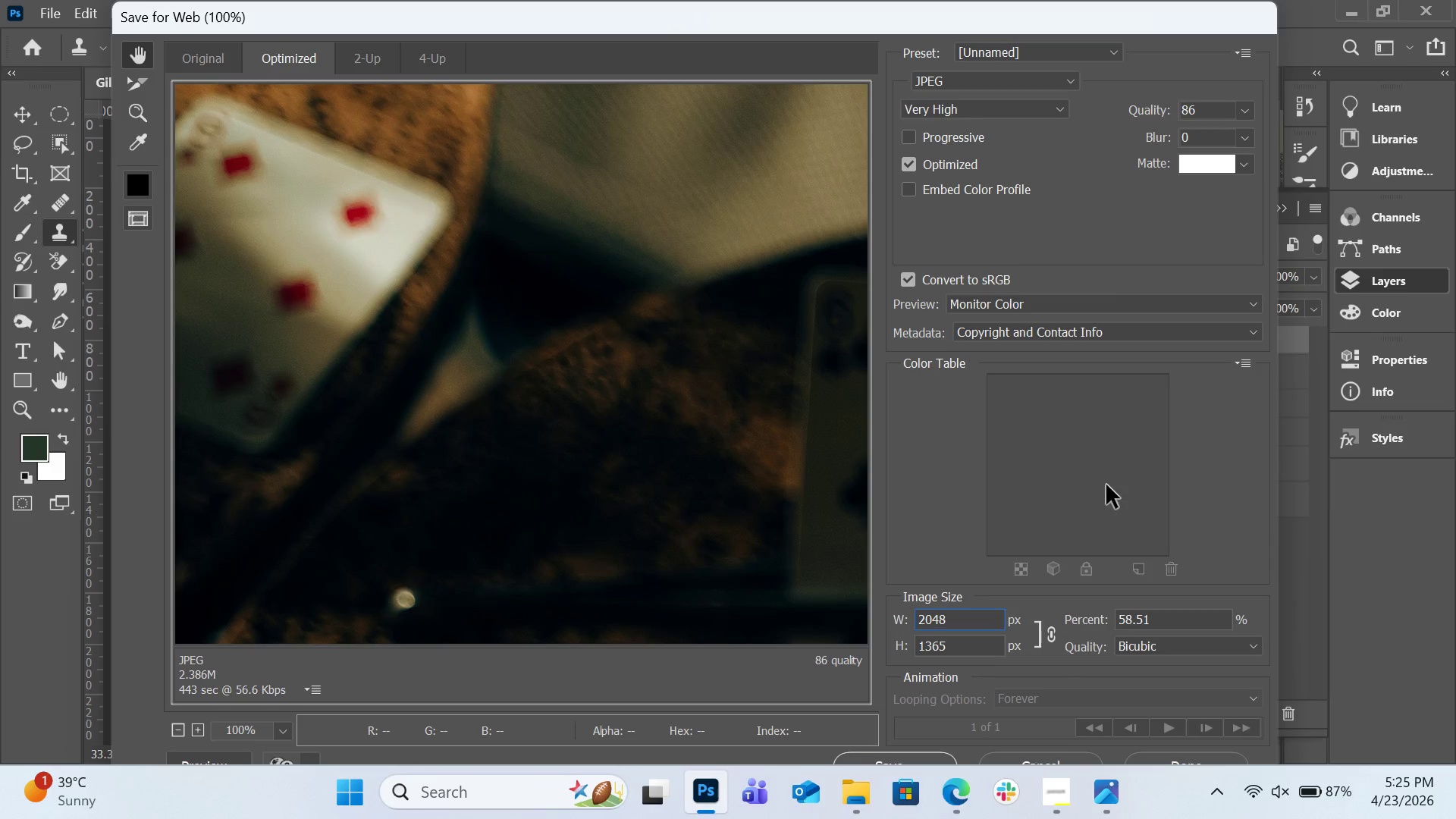 